 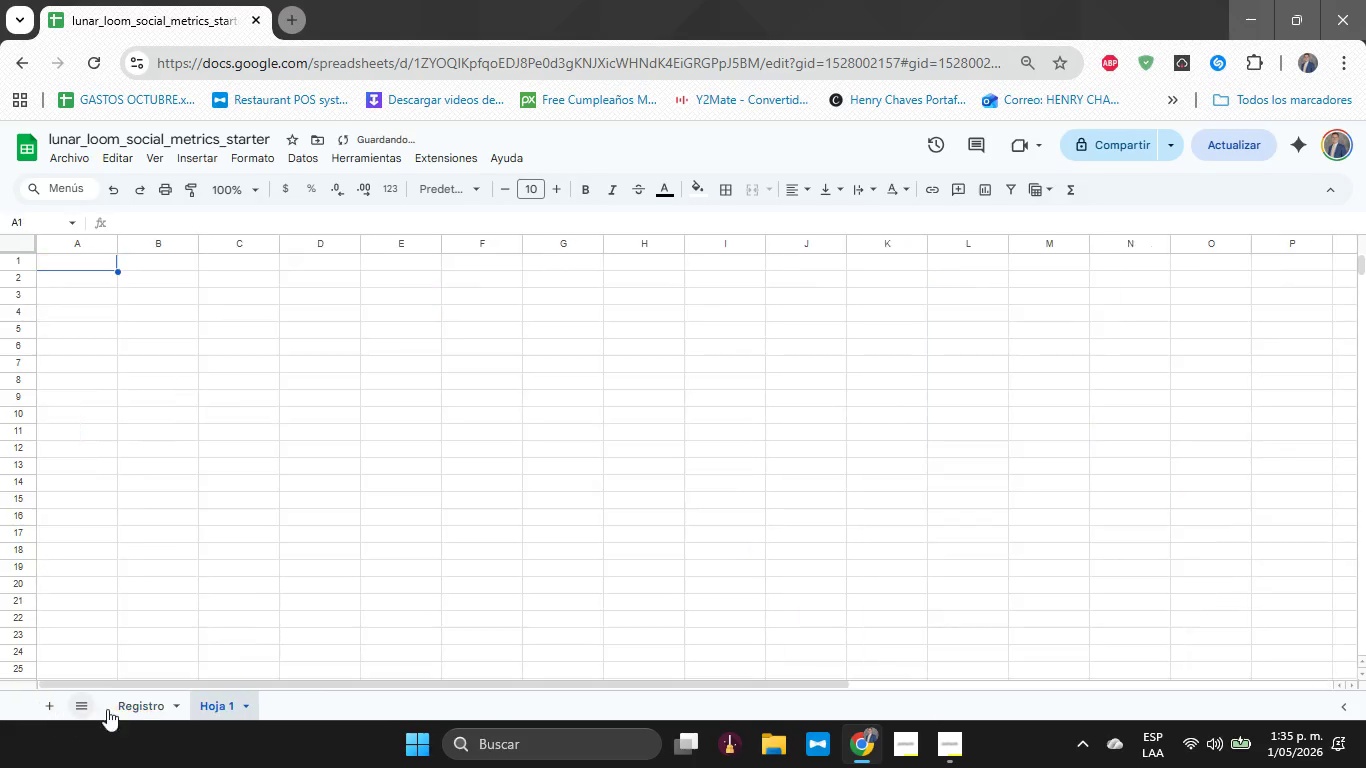 
double_click([199, 702])
 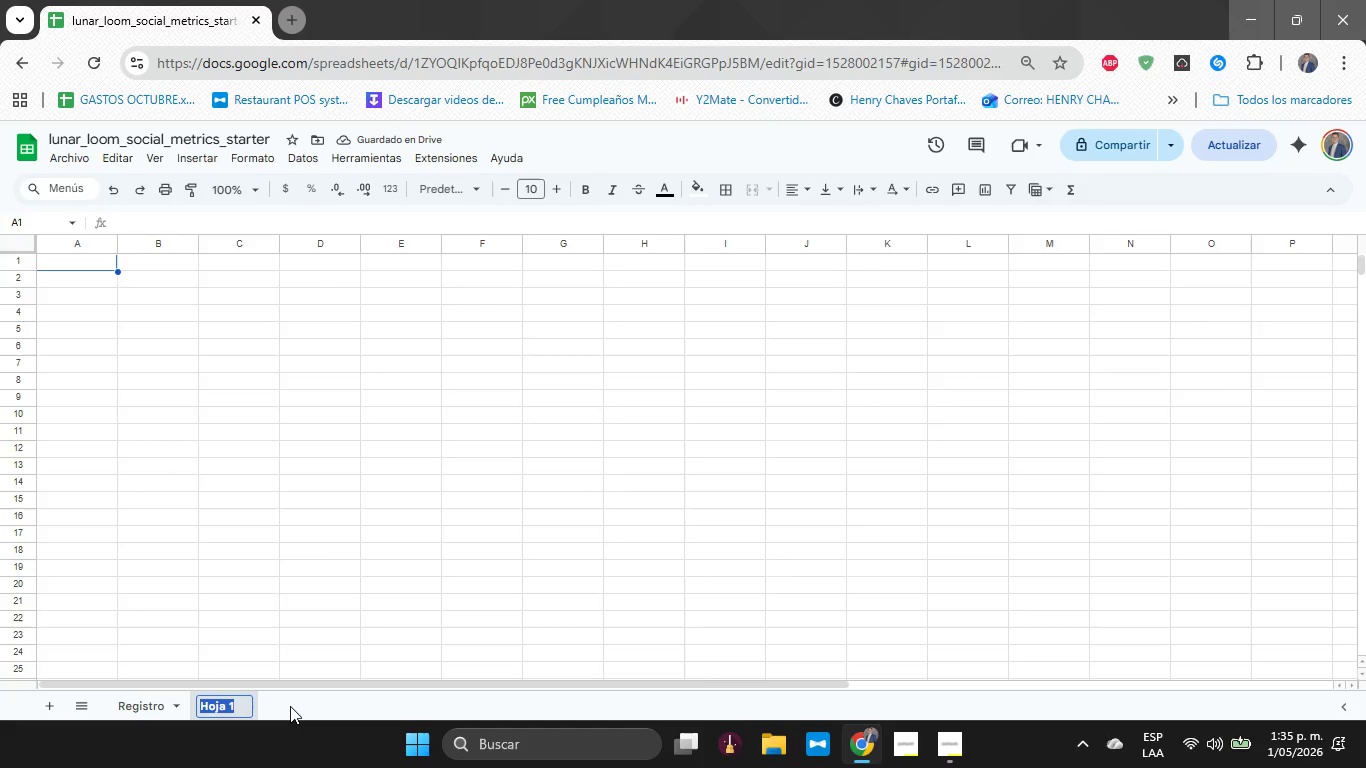 
type(Dashboard)
 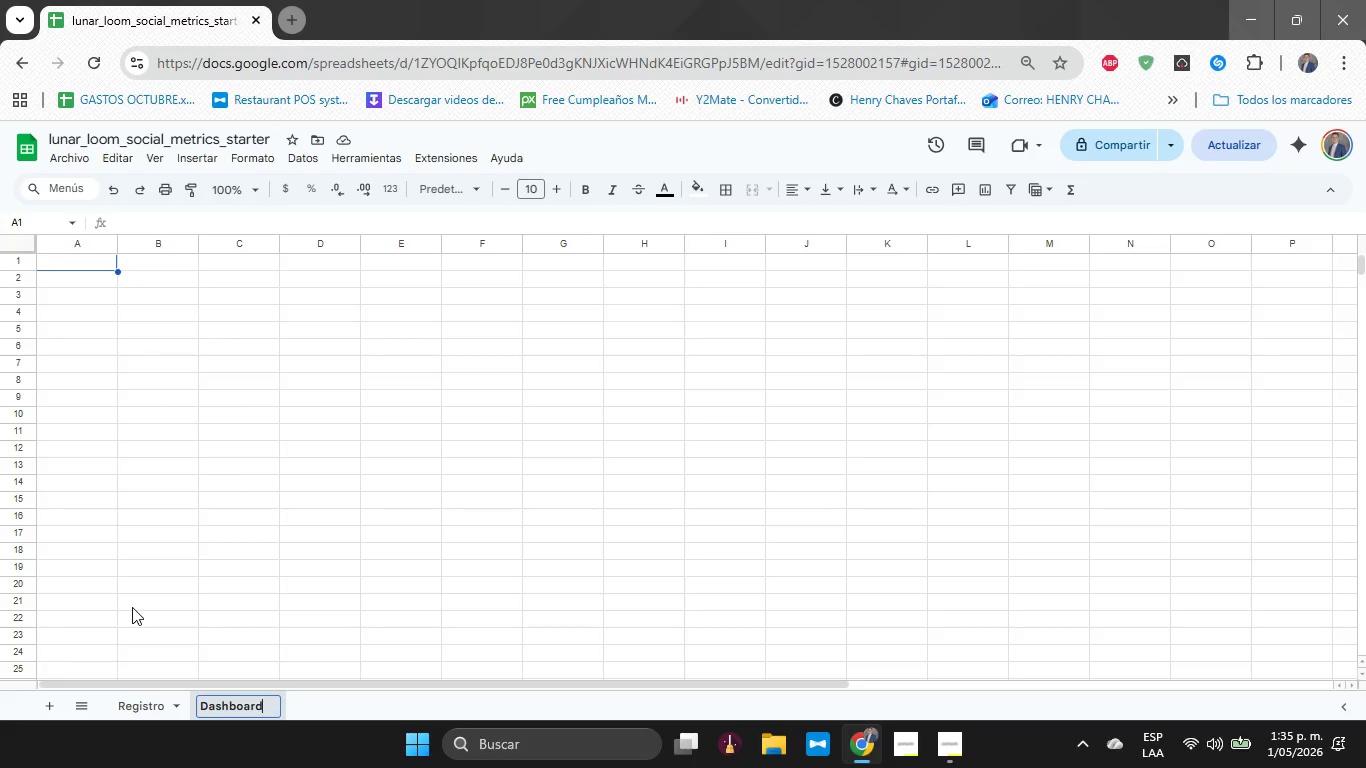 
left_click([70, 373])
 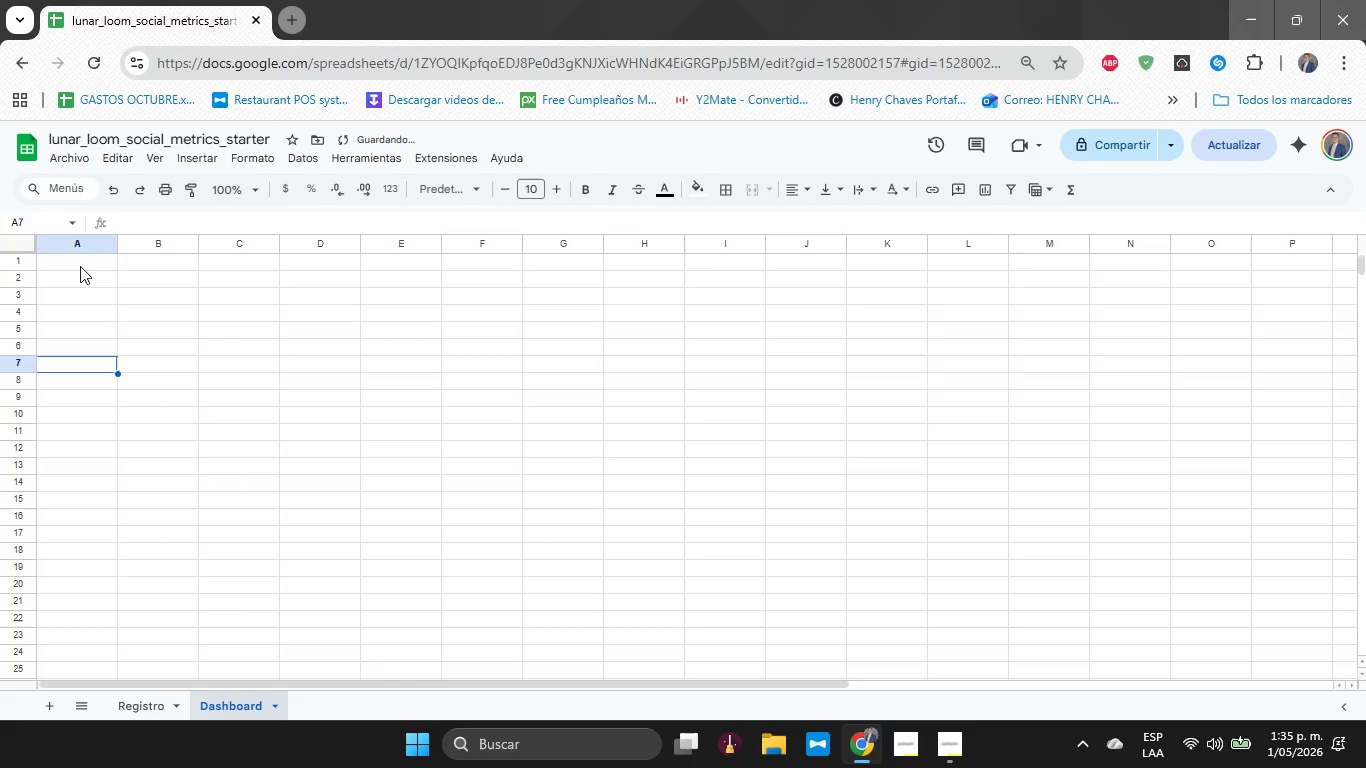 
left_click([81, 262])
 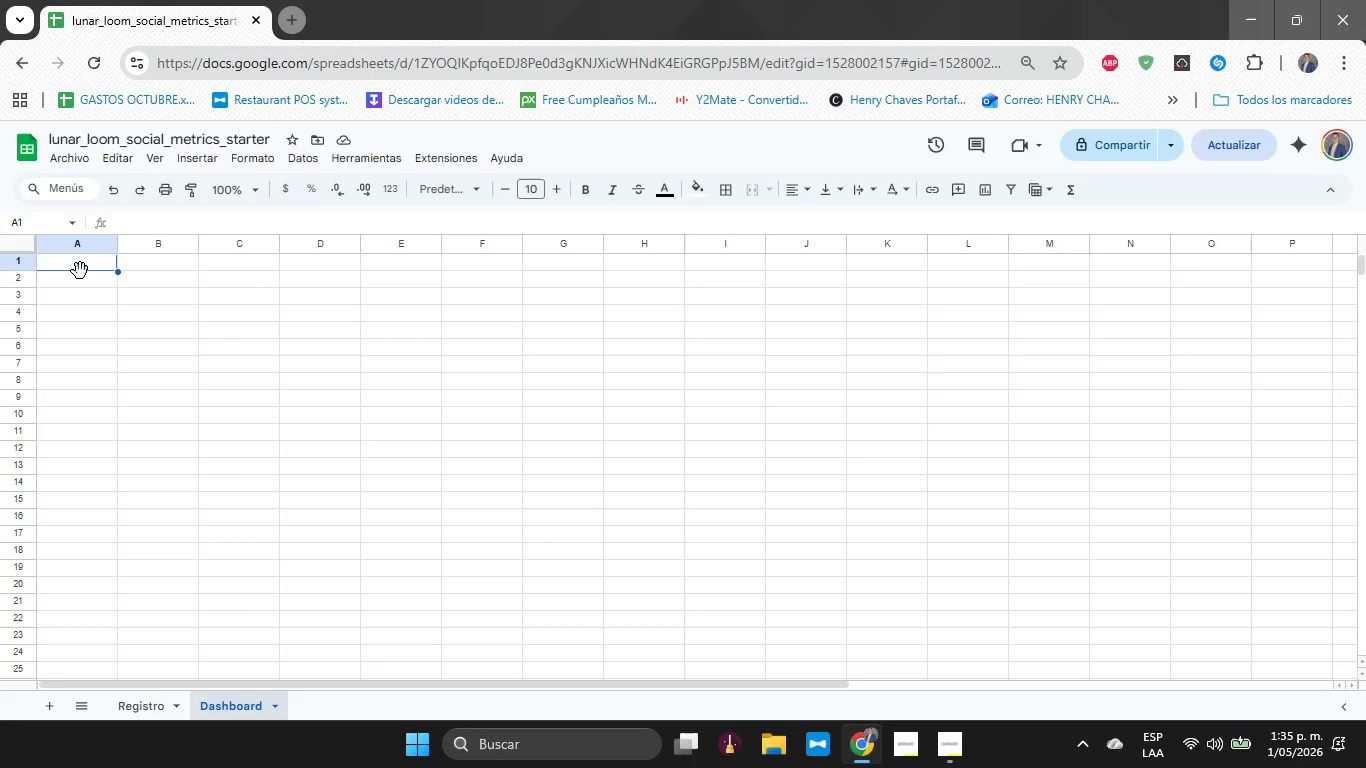 
wait(16.61)
 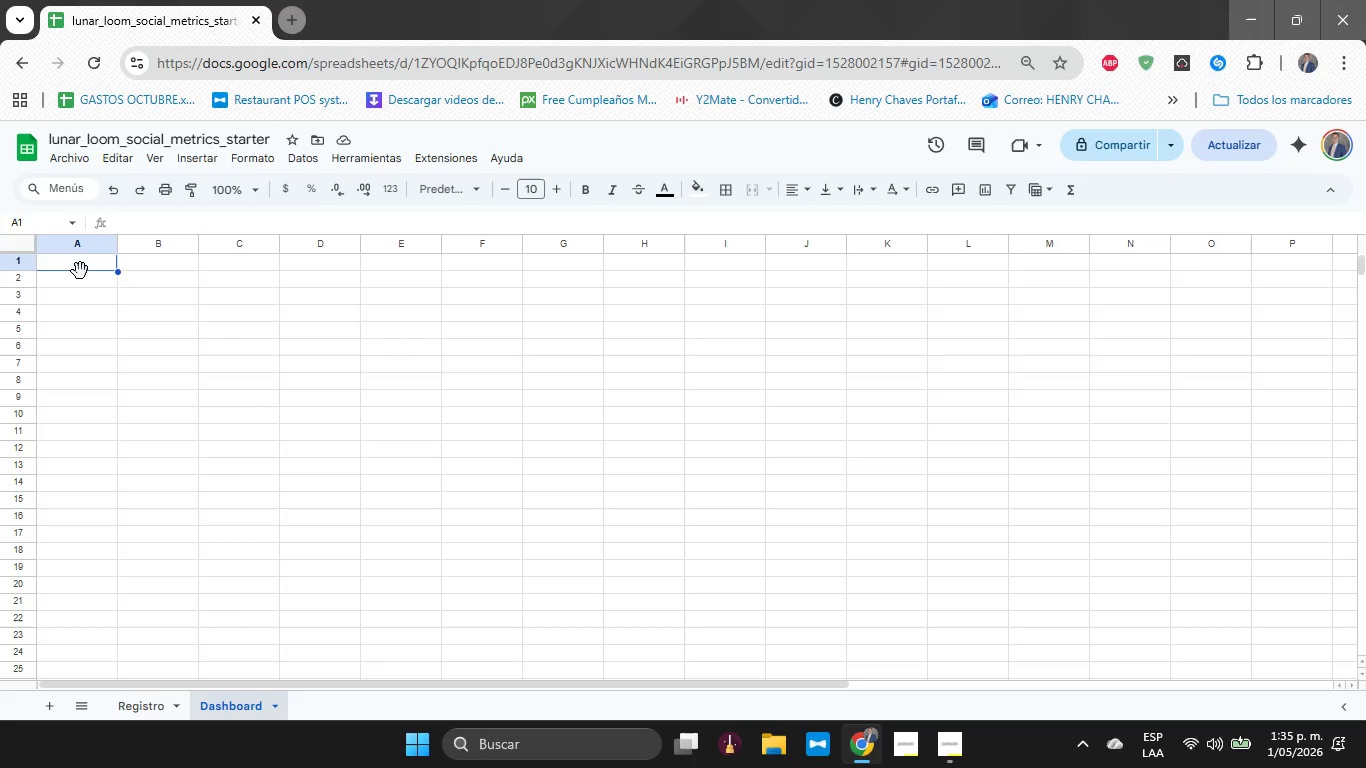 
left_click([132, 142])
 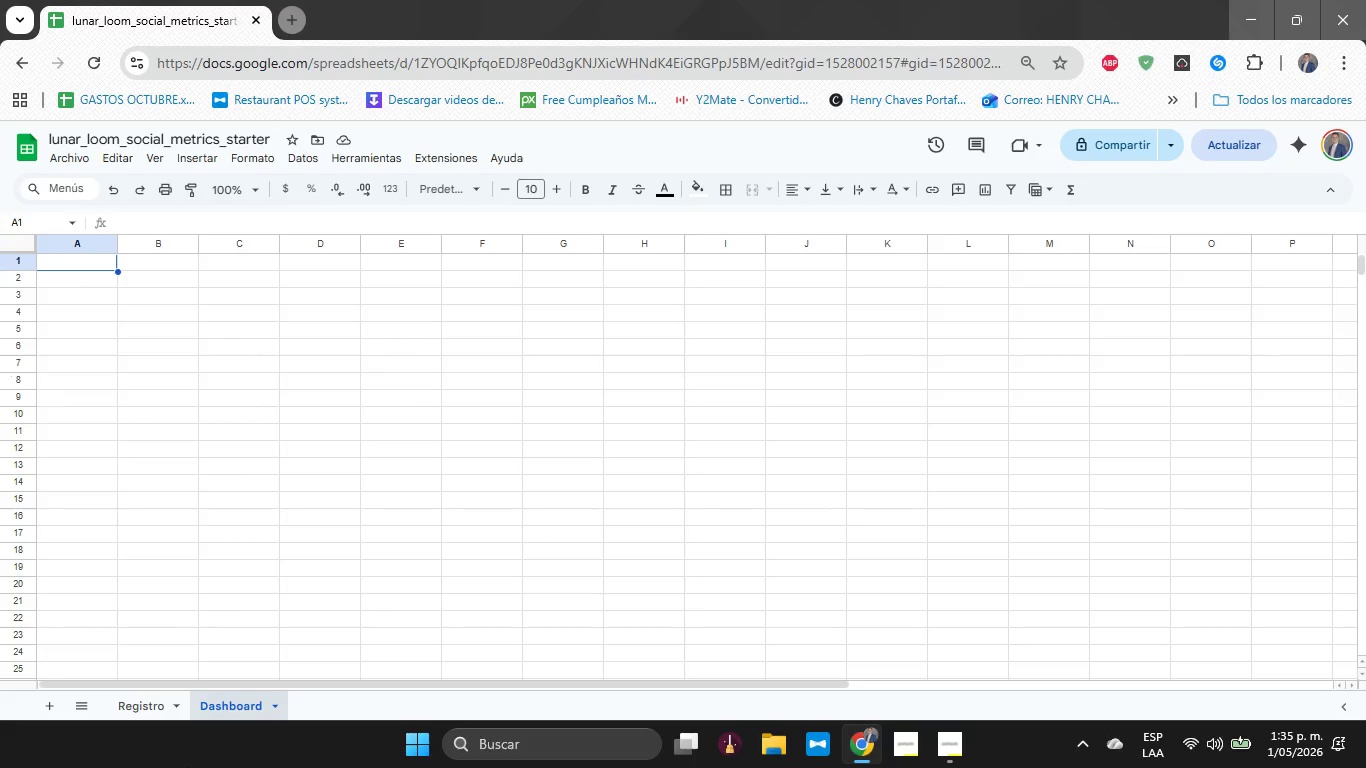 
left_click([144, 701])
 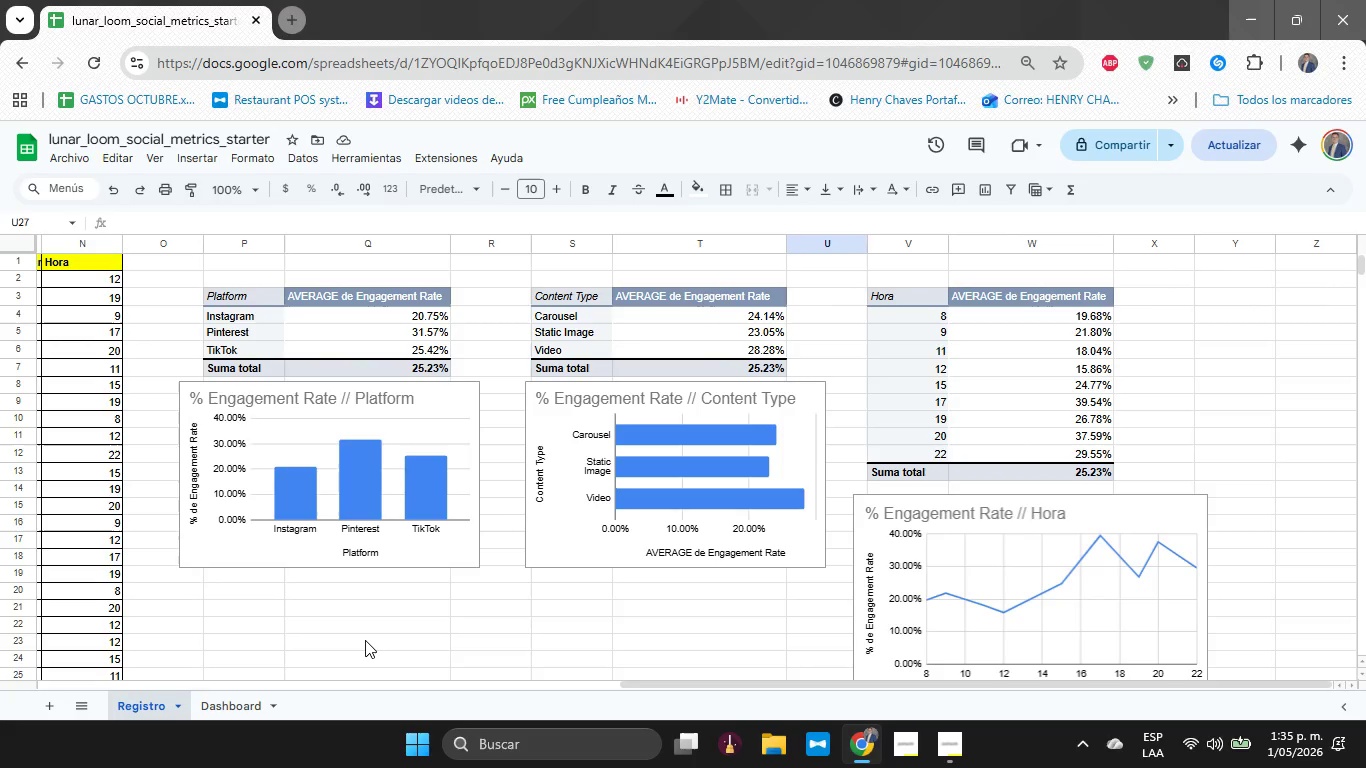 
scroll: coordinate [365, 640], scroll_direction: up, amount: 3.0
 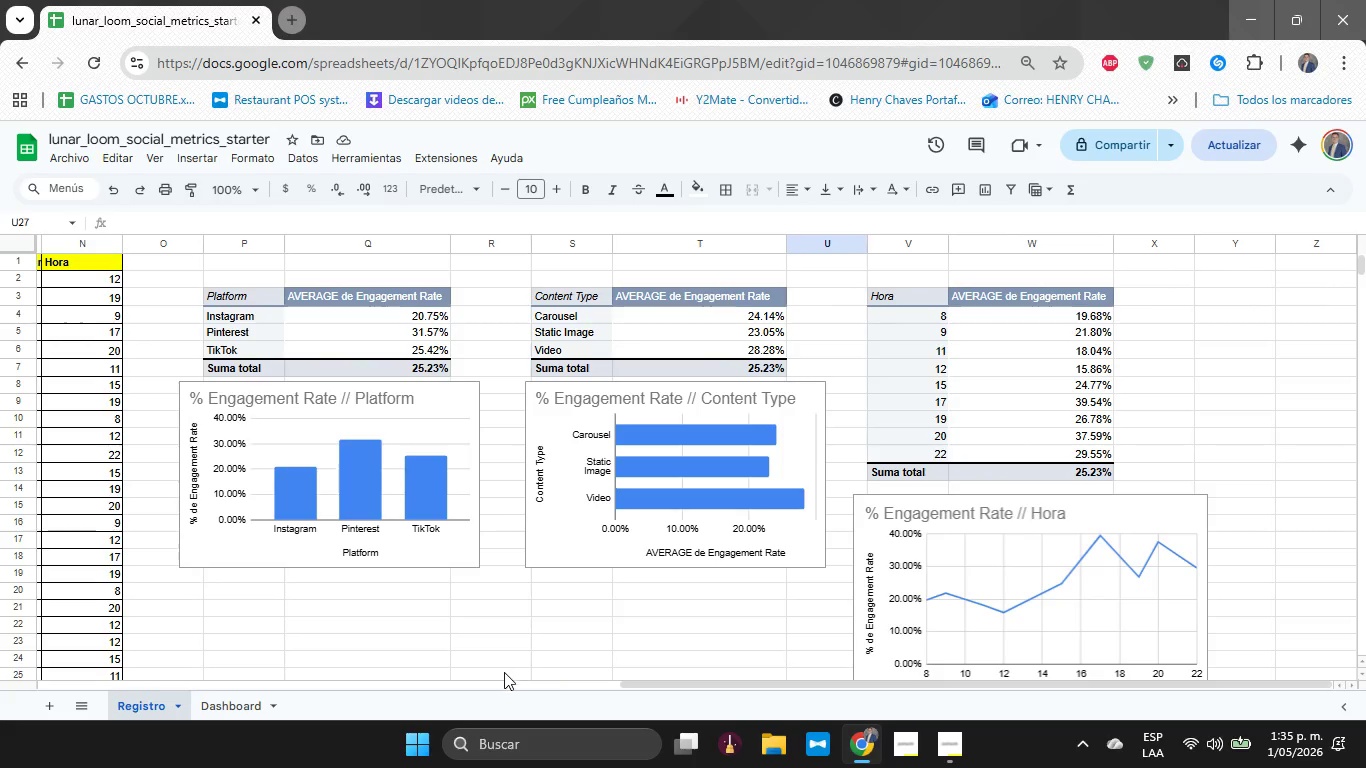 
left_click_drag(start_coordinate=[670, 683], to_coordinate=[0, 651])
 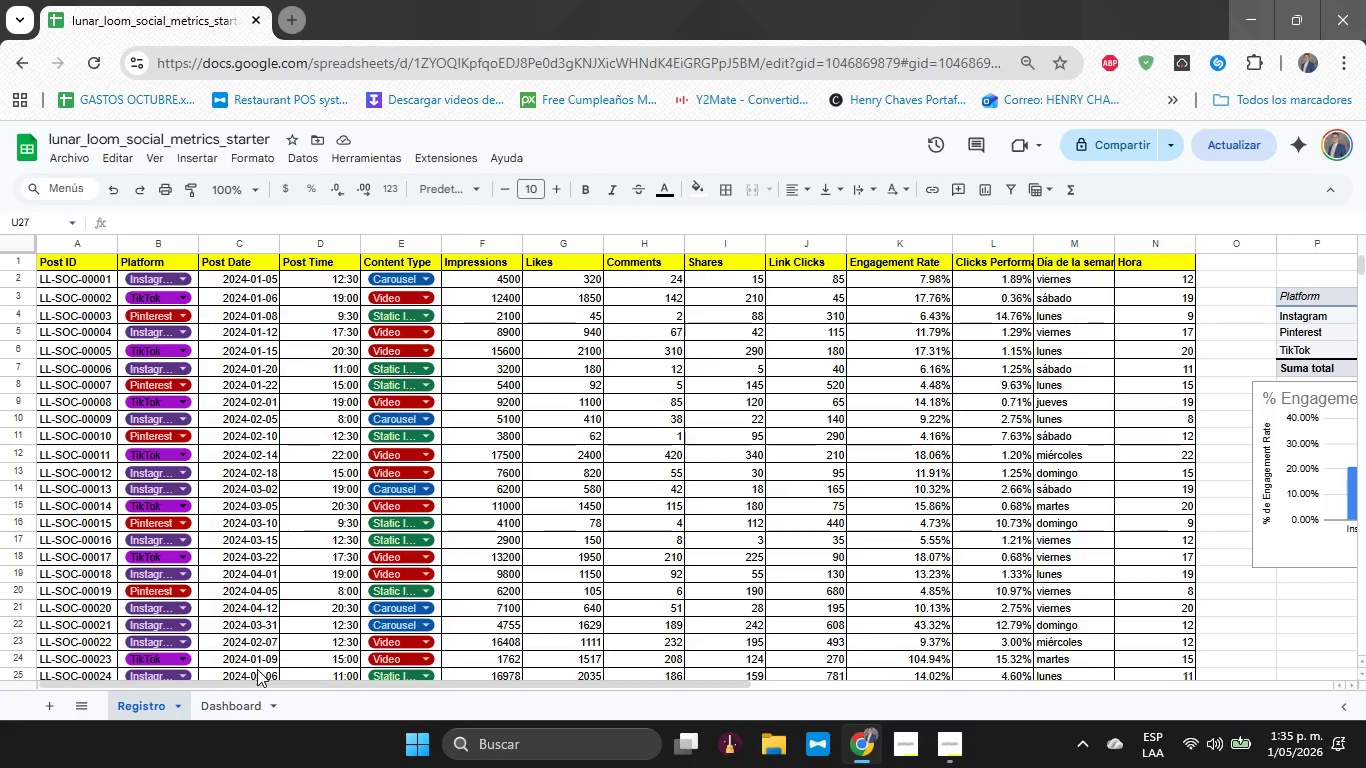 
left_click([235, 697])
 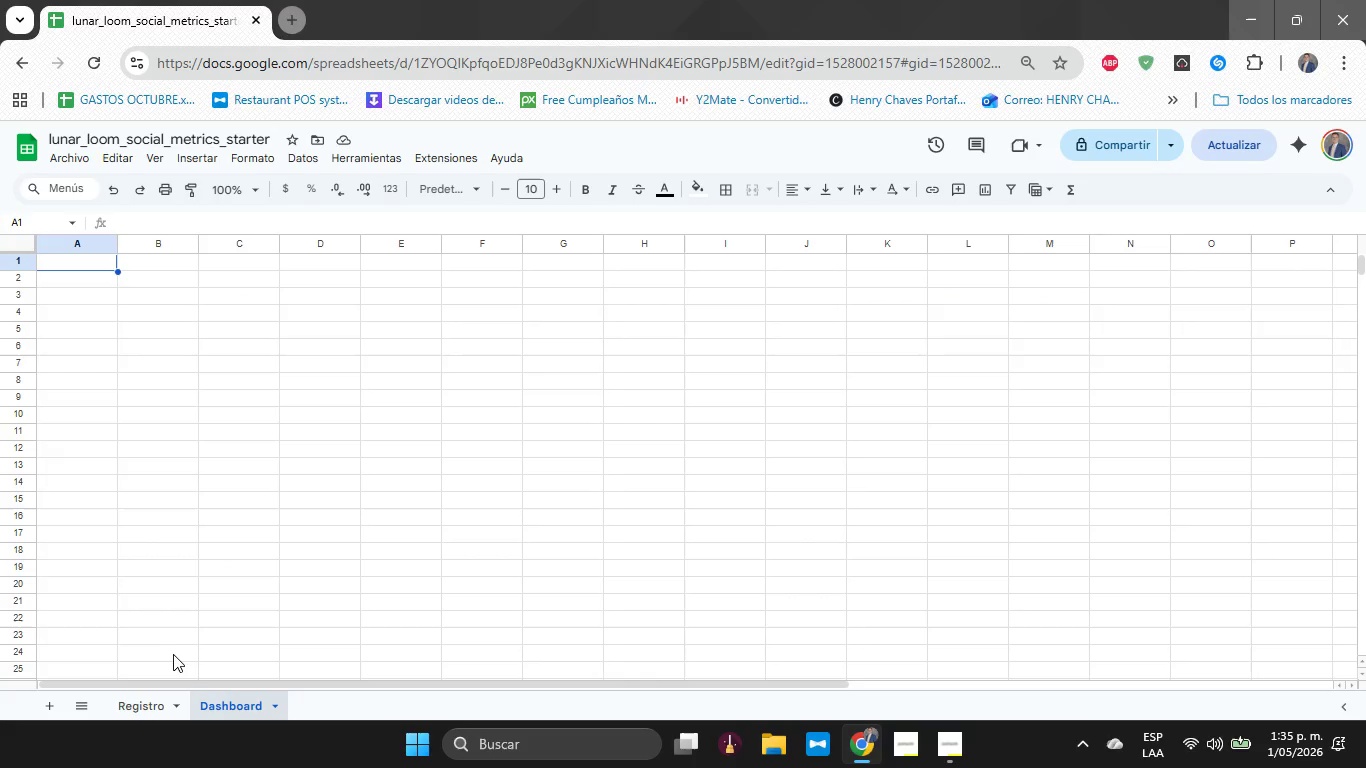 
wait(11.41)
 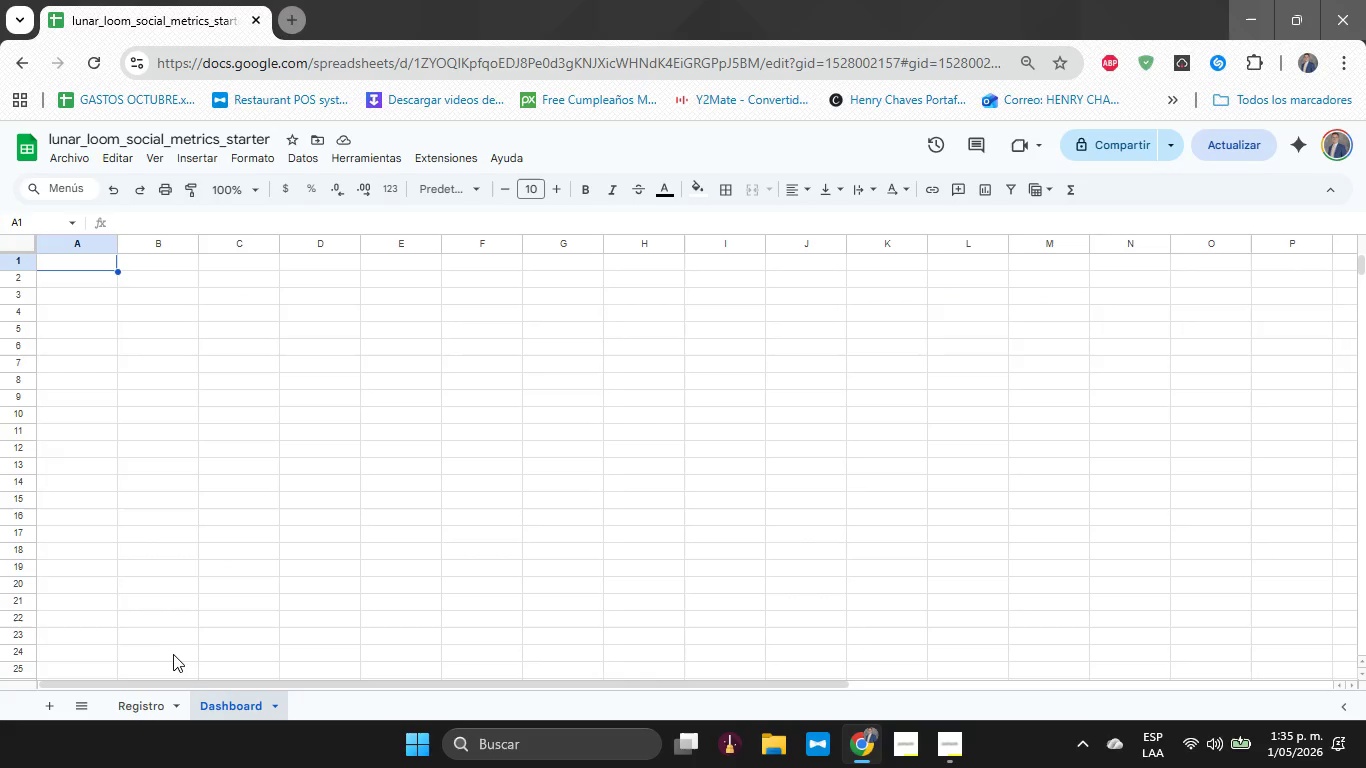 
left_click_drag(start_coordinate=[91, 261], to_coordinate=[305, 319])
 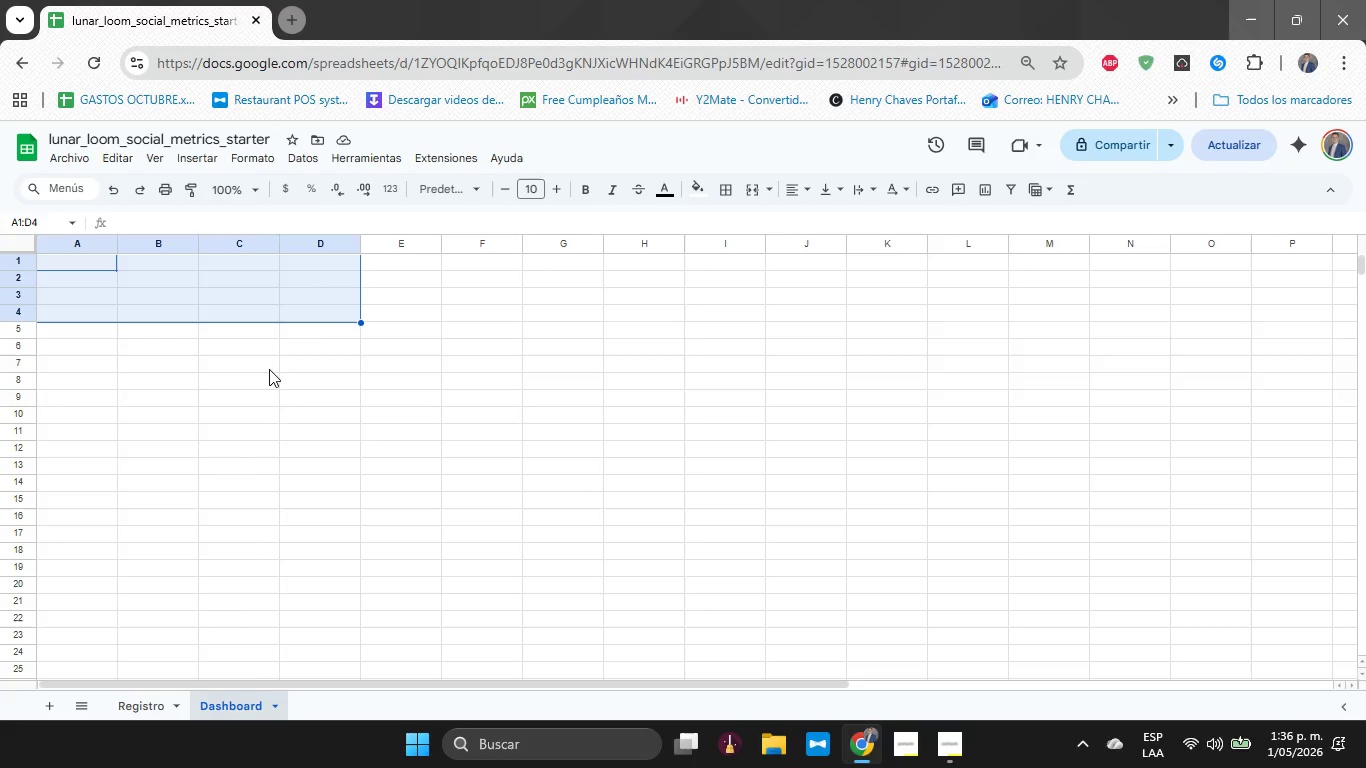 
wait(10.0)
 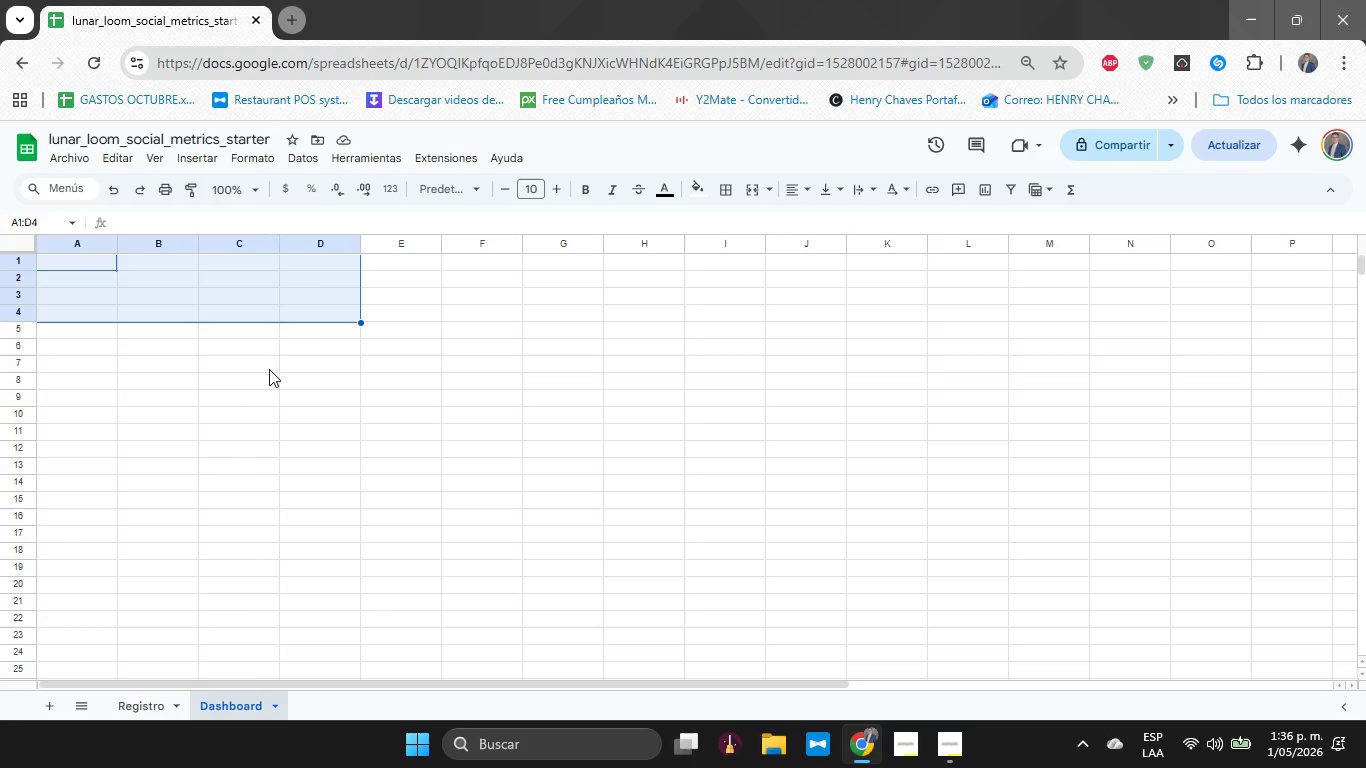 
double_click([729, 216])
 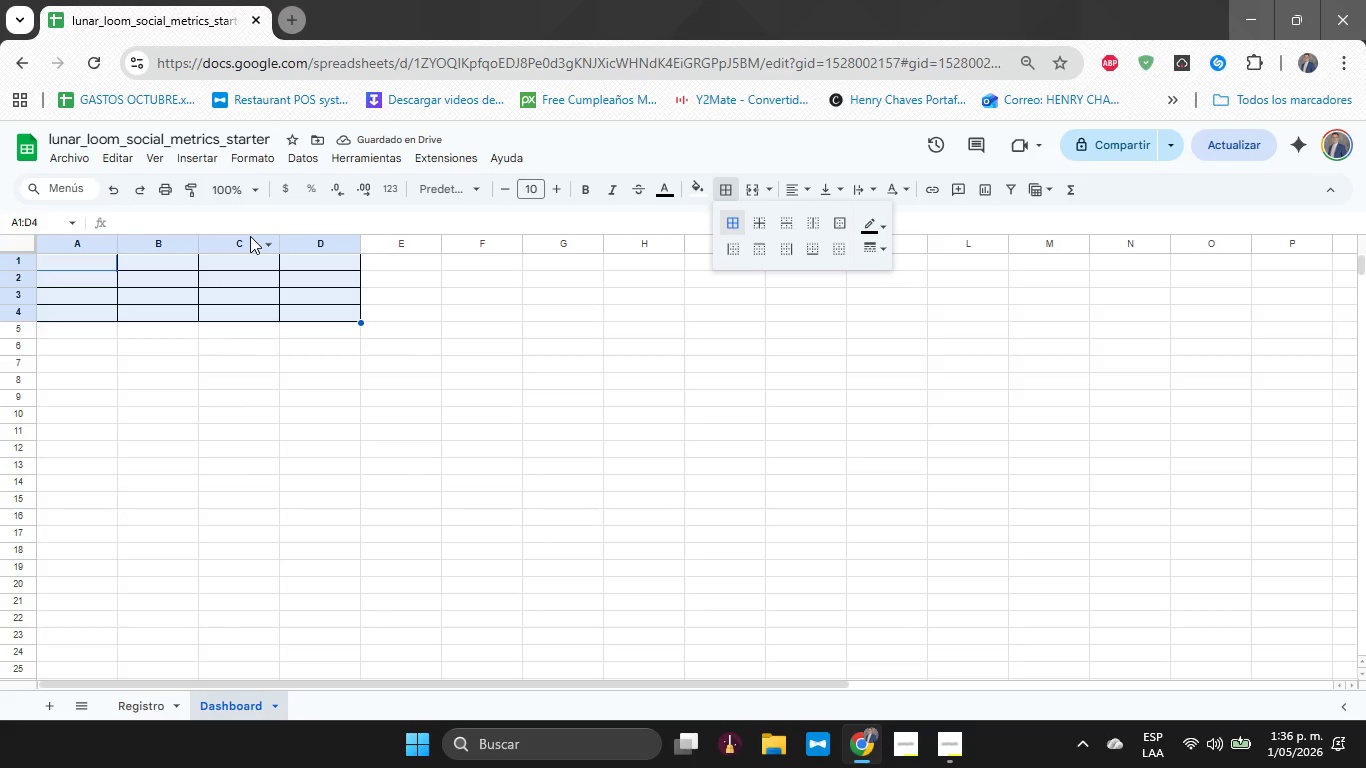 
wait(9.31)
 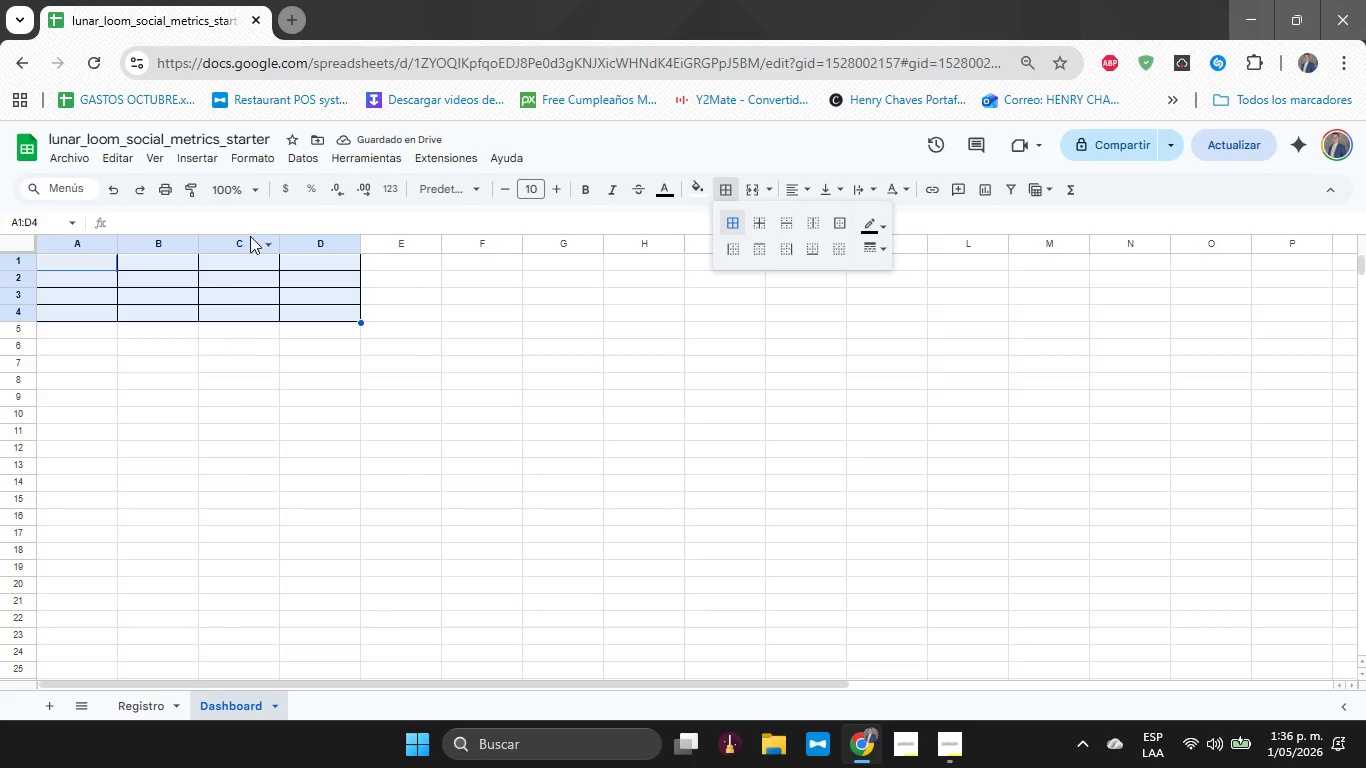 
left_click([88, 266])
 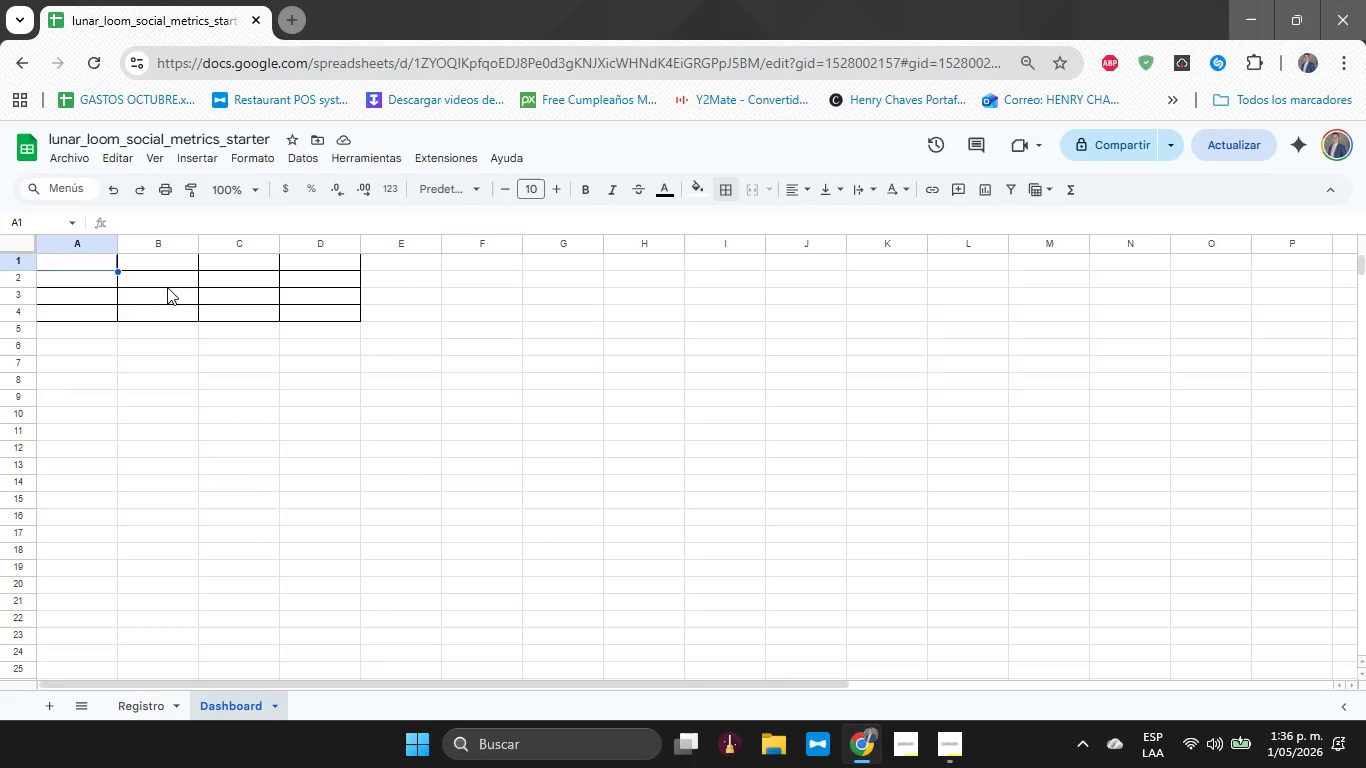 
type(Engagement O)
key(Backspace)
type(Promedio)
 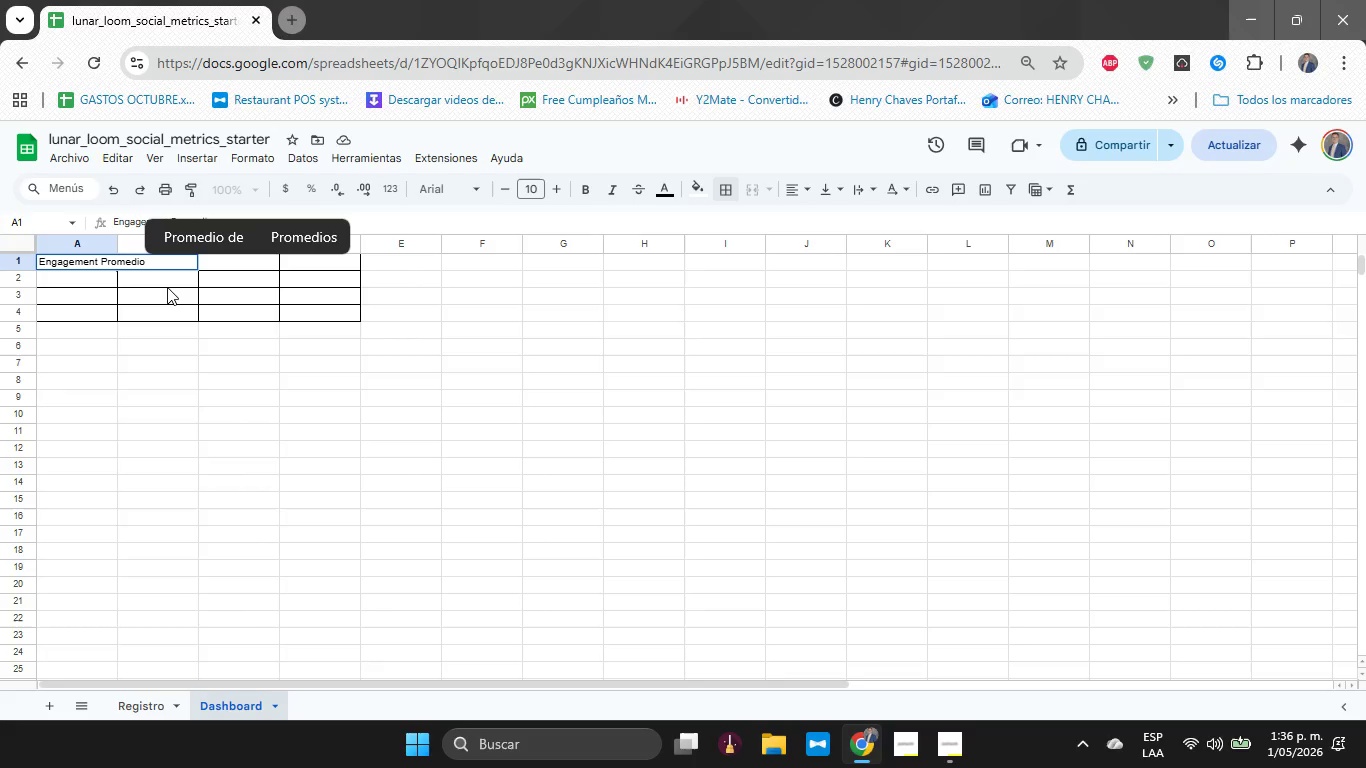 
wait(18.25)
 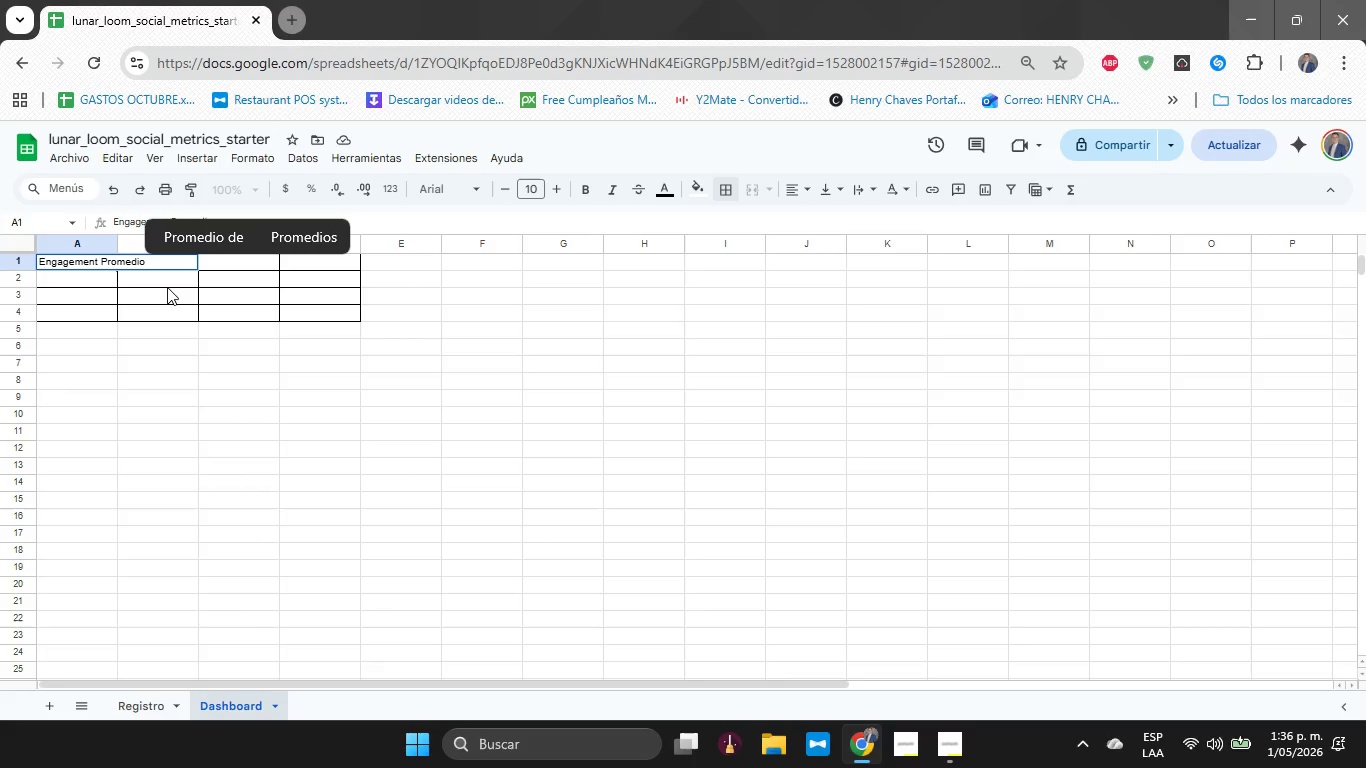 
key(Enter)
 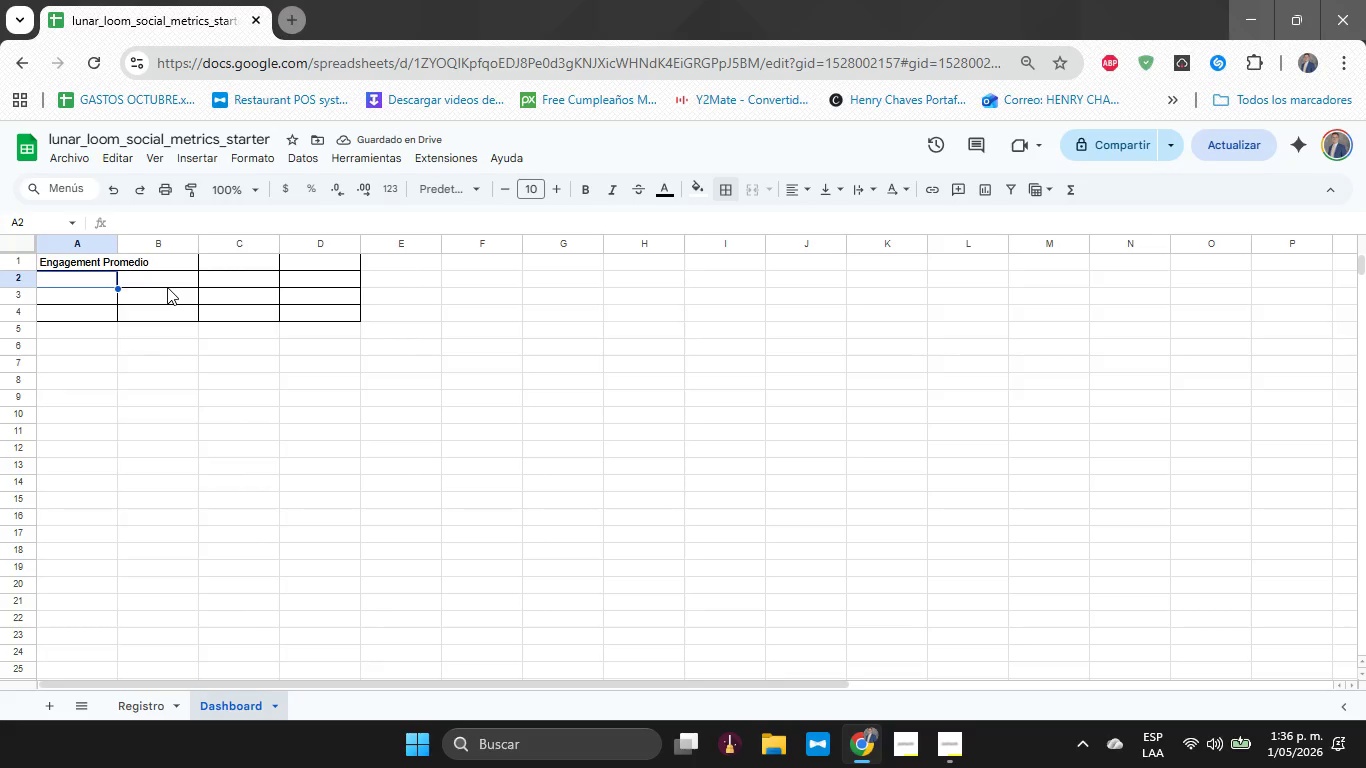 
key(ArrowRight)
 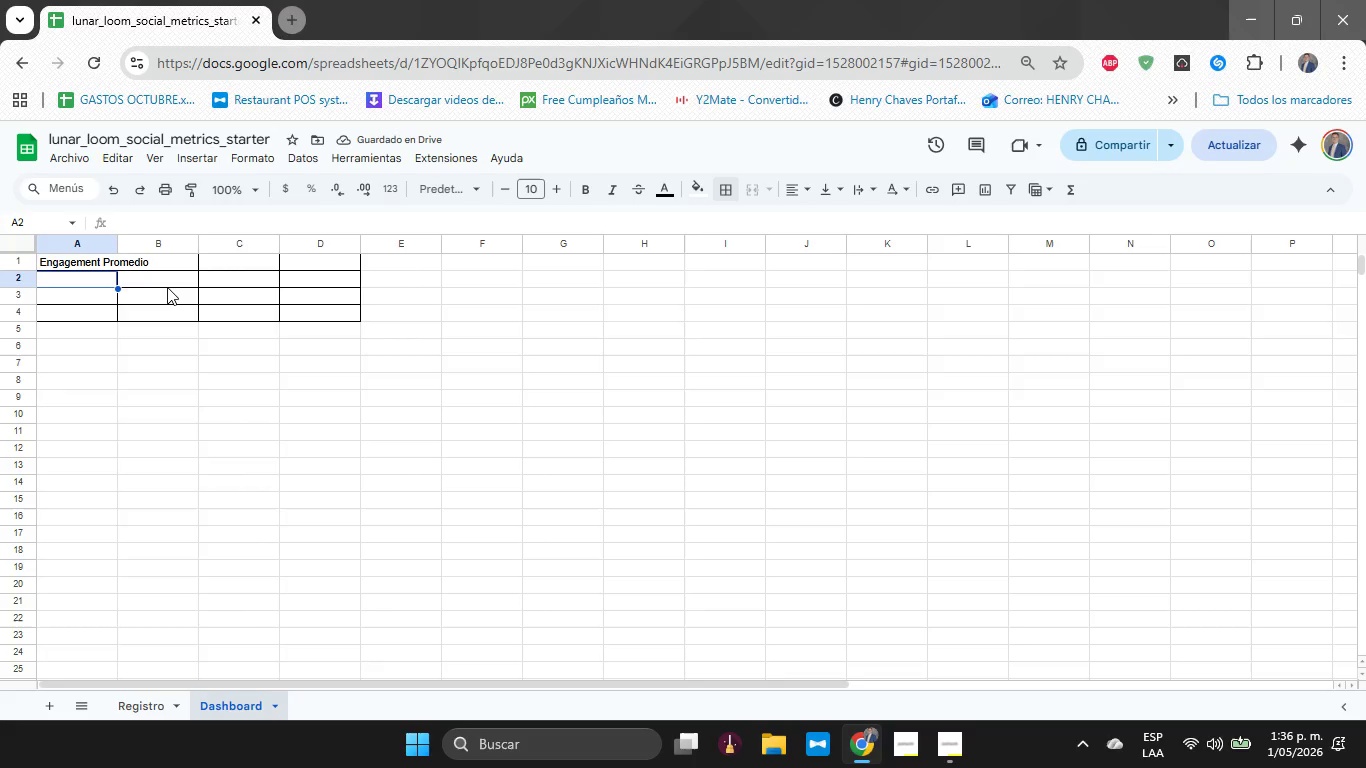 
key(ArrowLeft)
 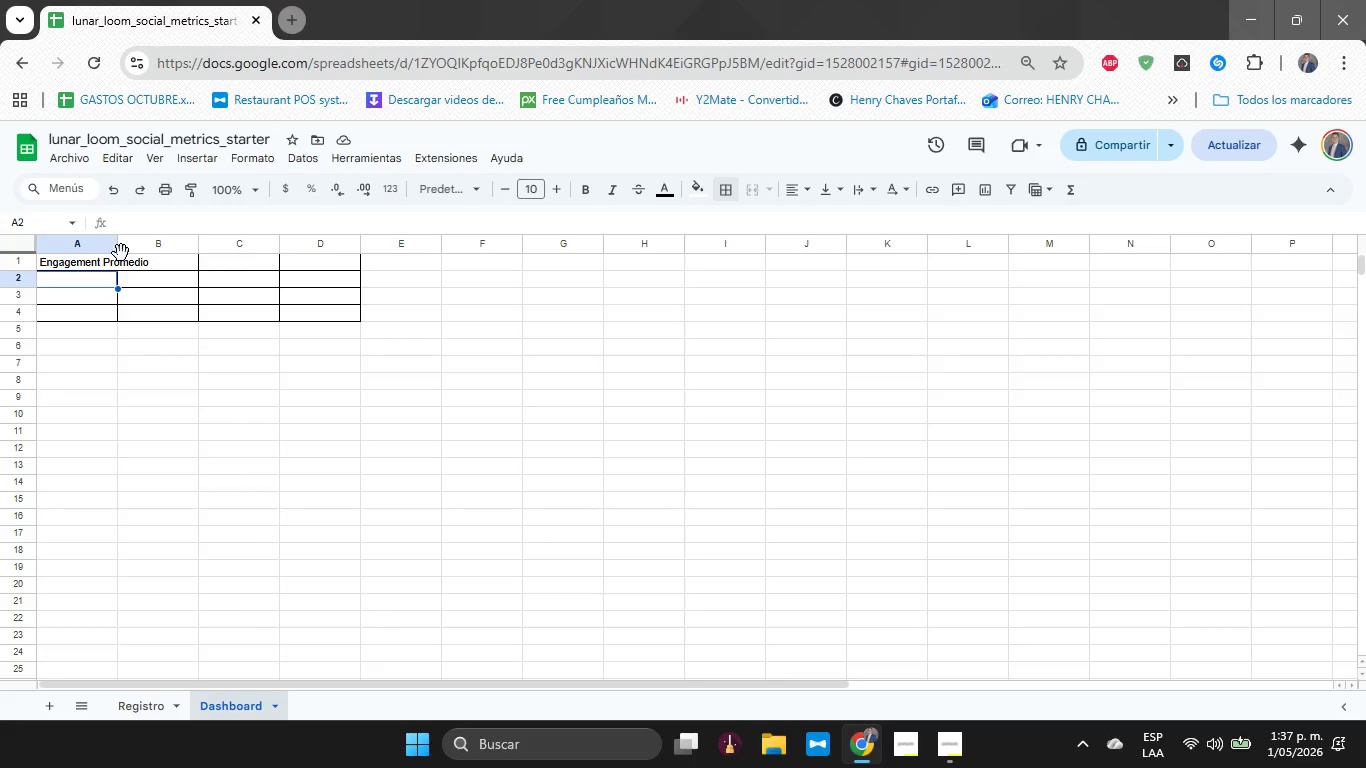 
left_click_drag(start_coordinate=[117, 246], to_coordinate=[167, 245])
 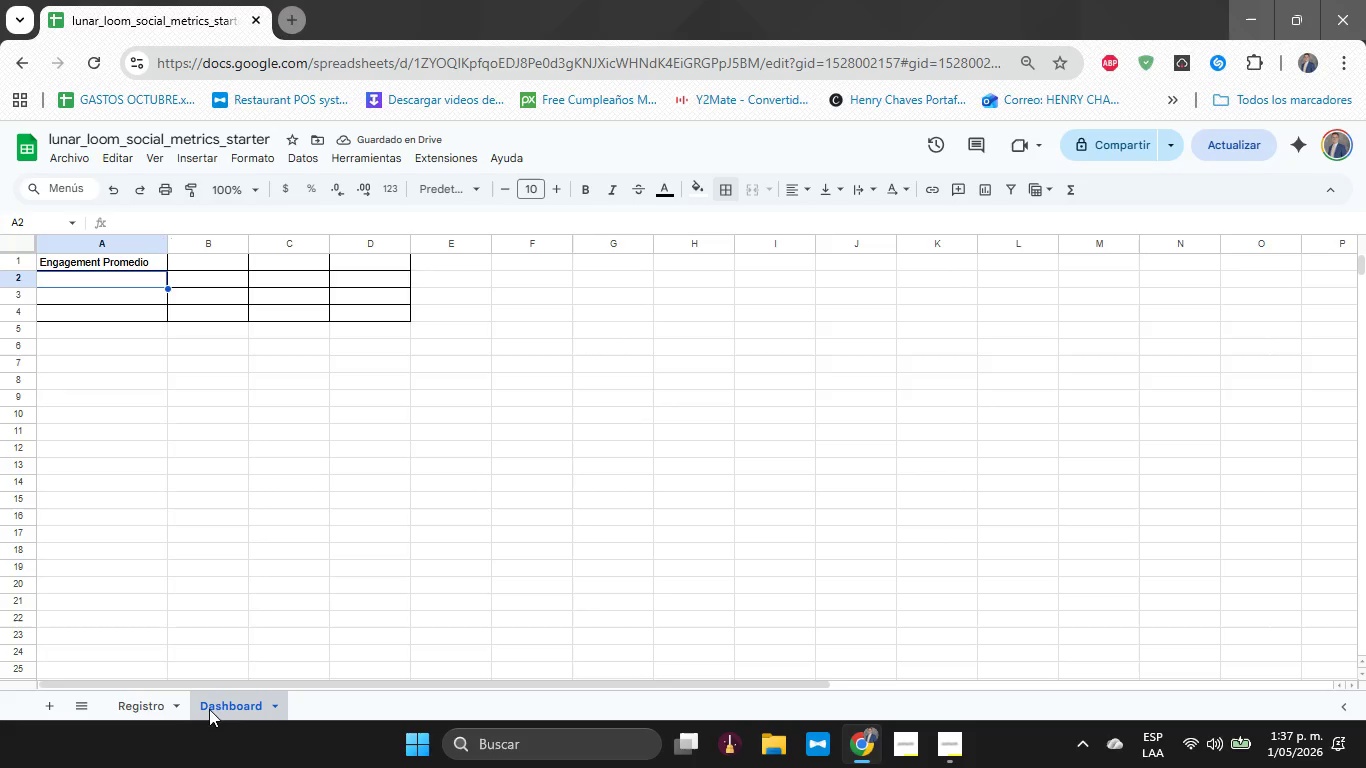 
wait(5.97)
 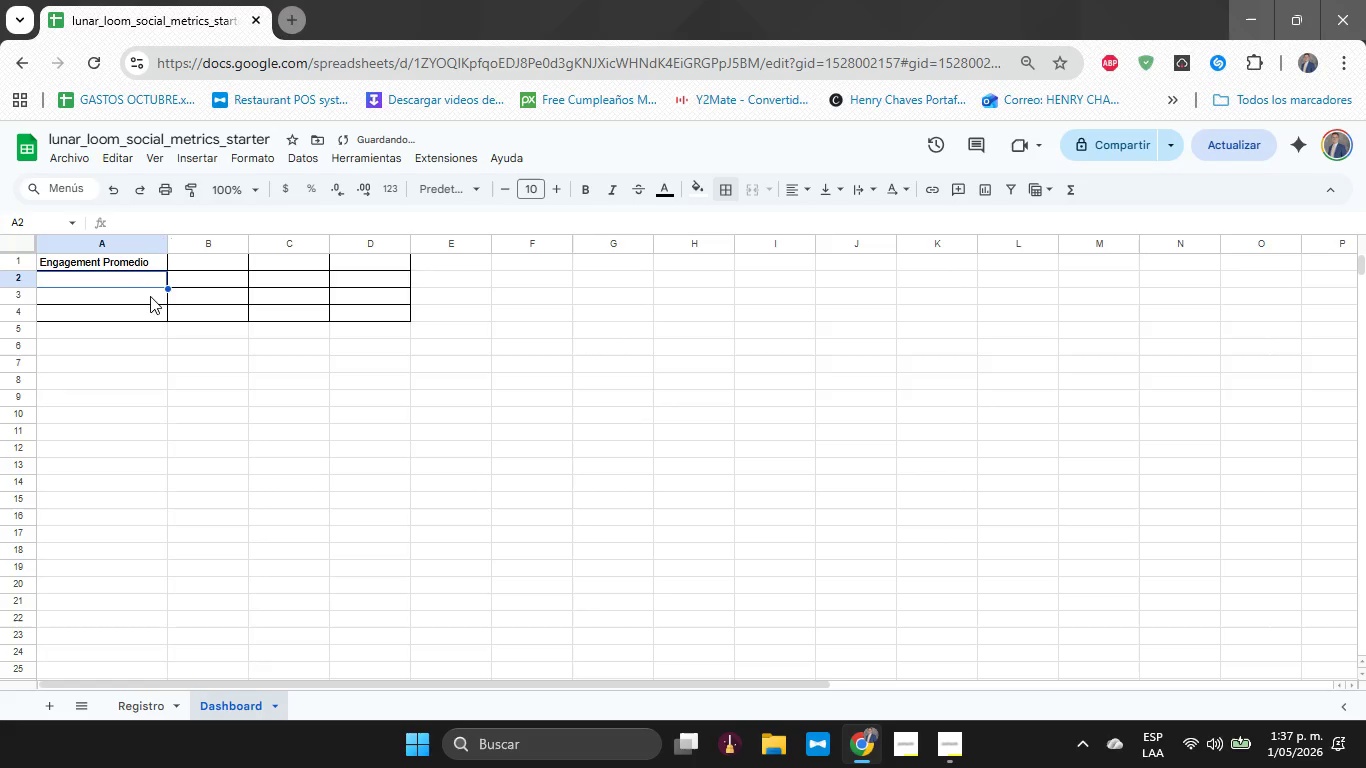 
left_click([211, 700])
 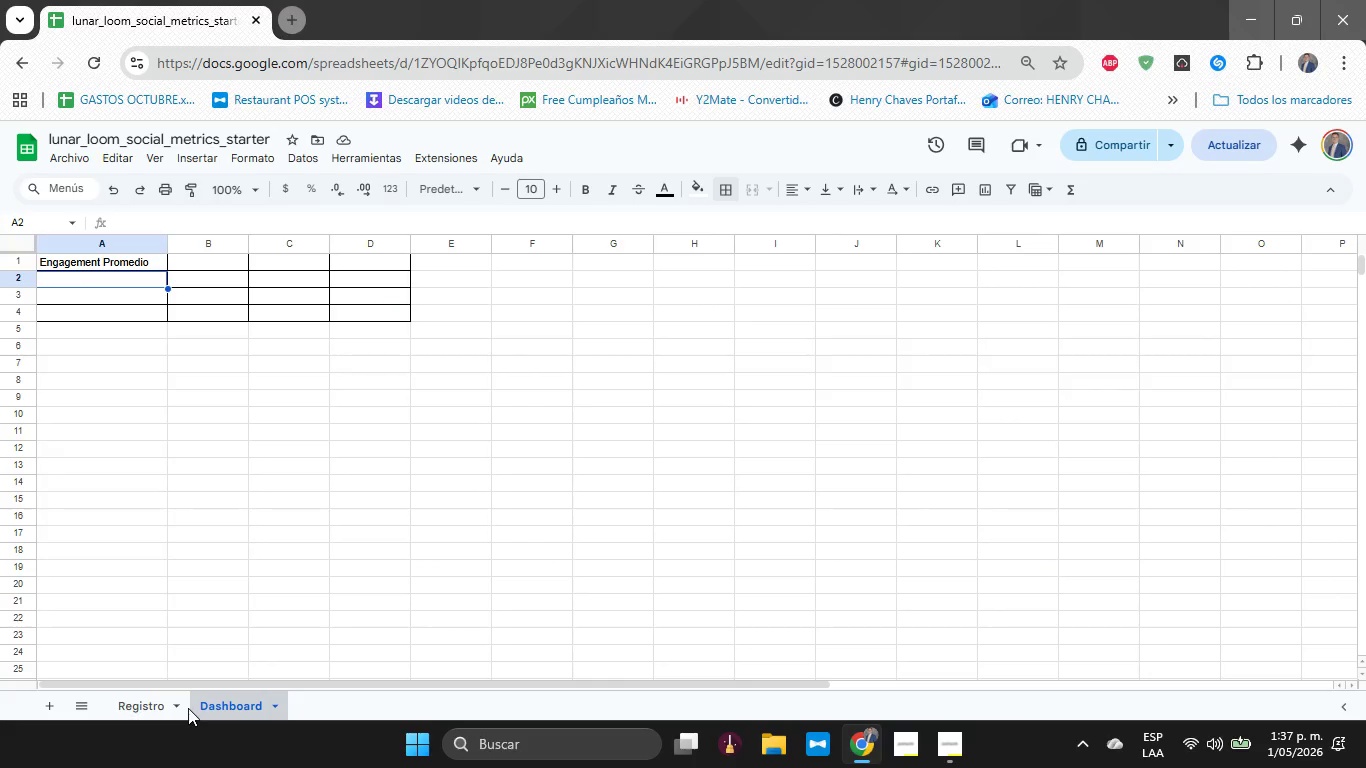 
mouse_move([153, 691])
 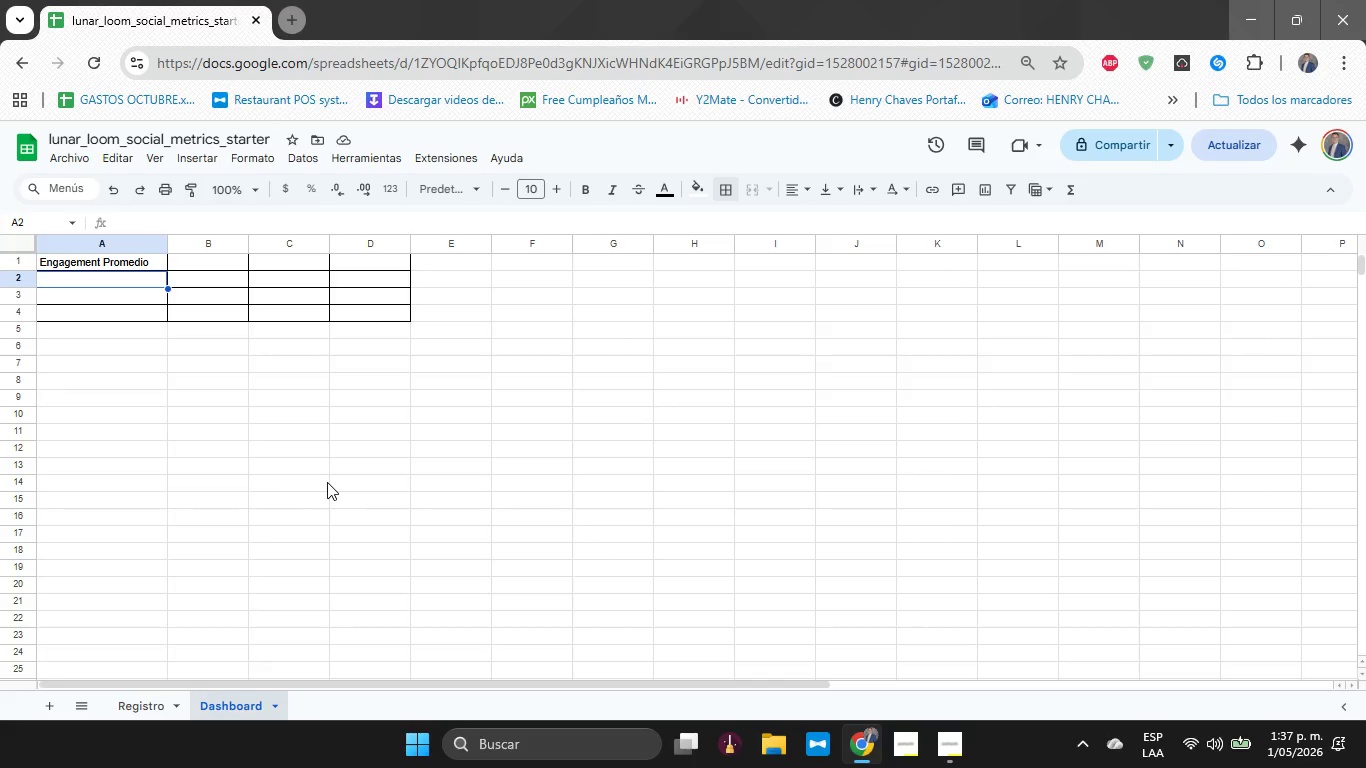 
wait(6.37)
 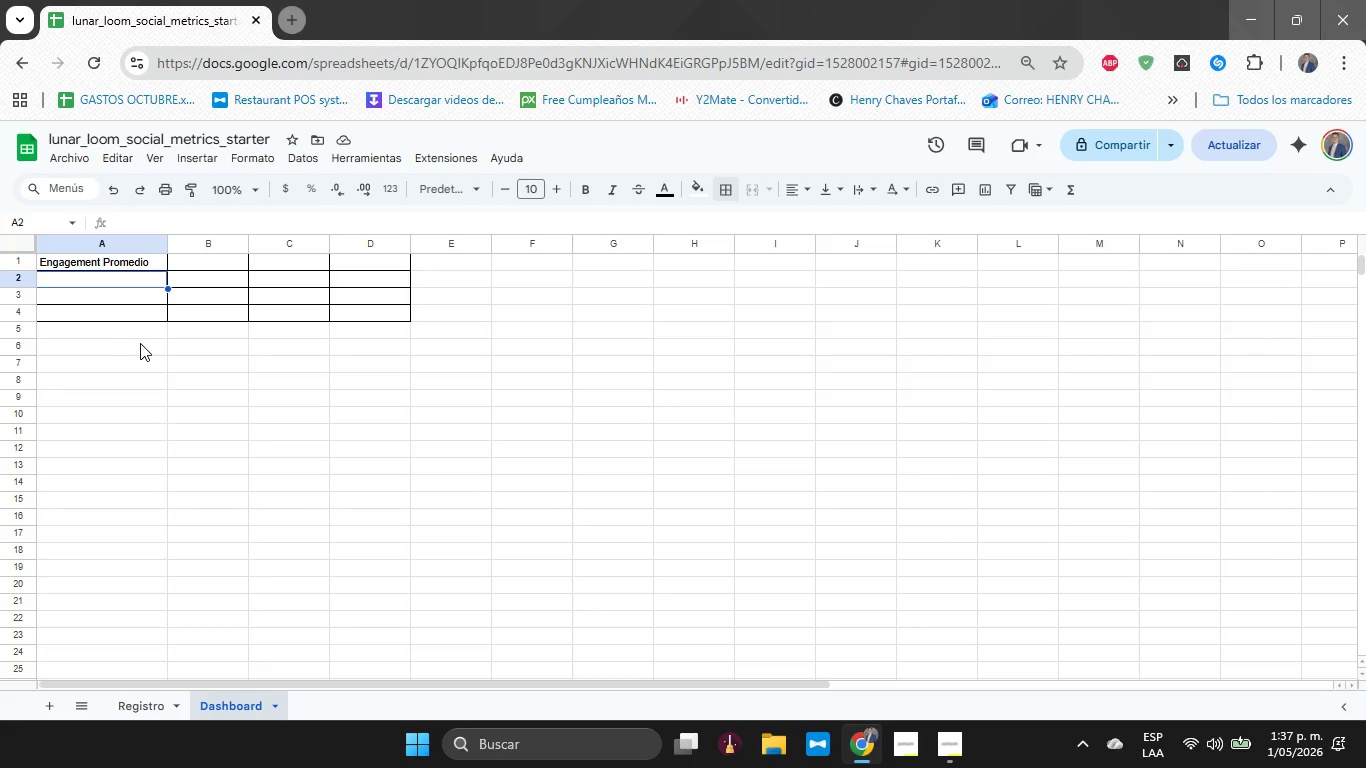 
scroll: coordinate [227, 550], scroll_direction: up, amount: 4.0
 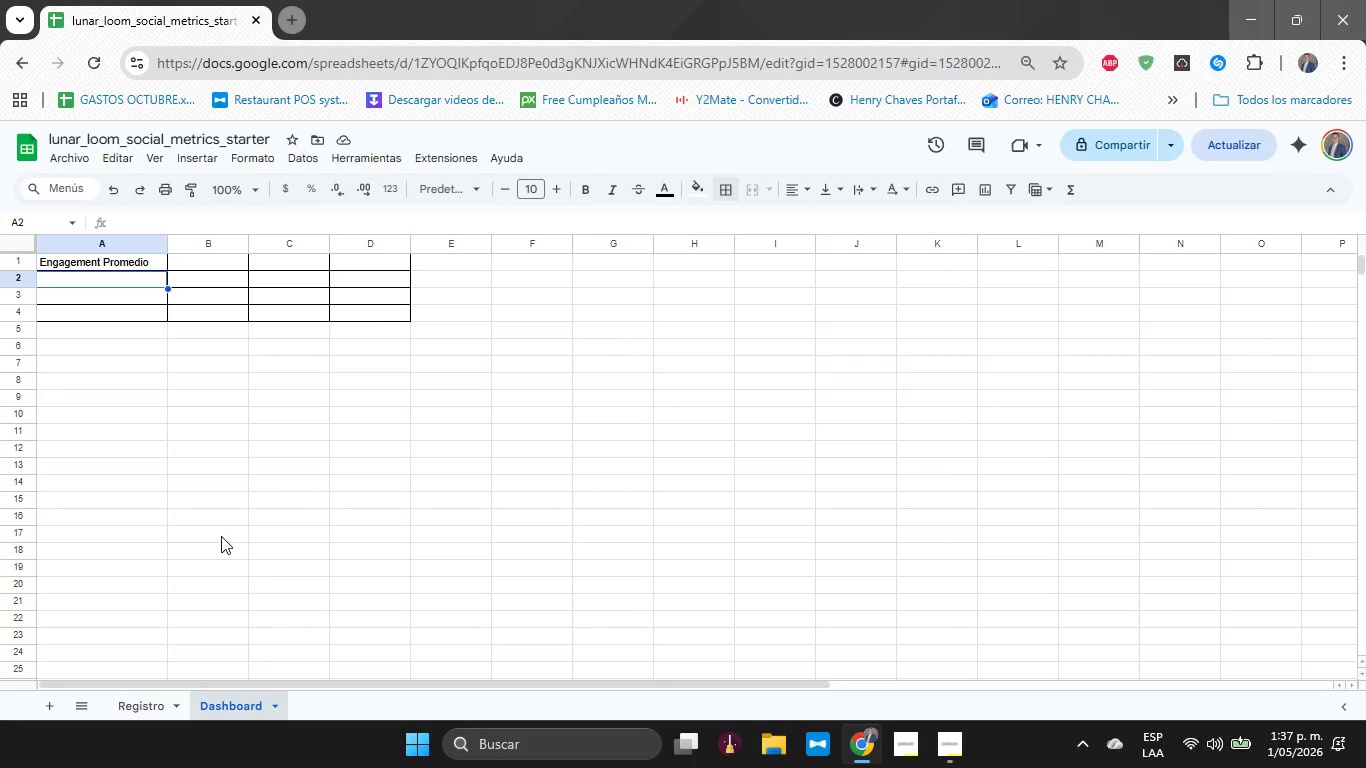 
wait(11.88)
 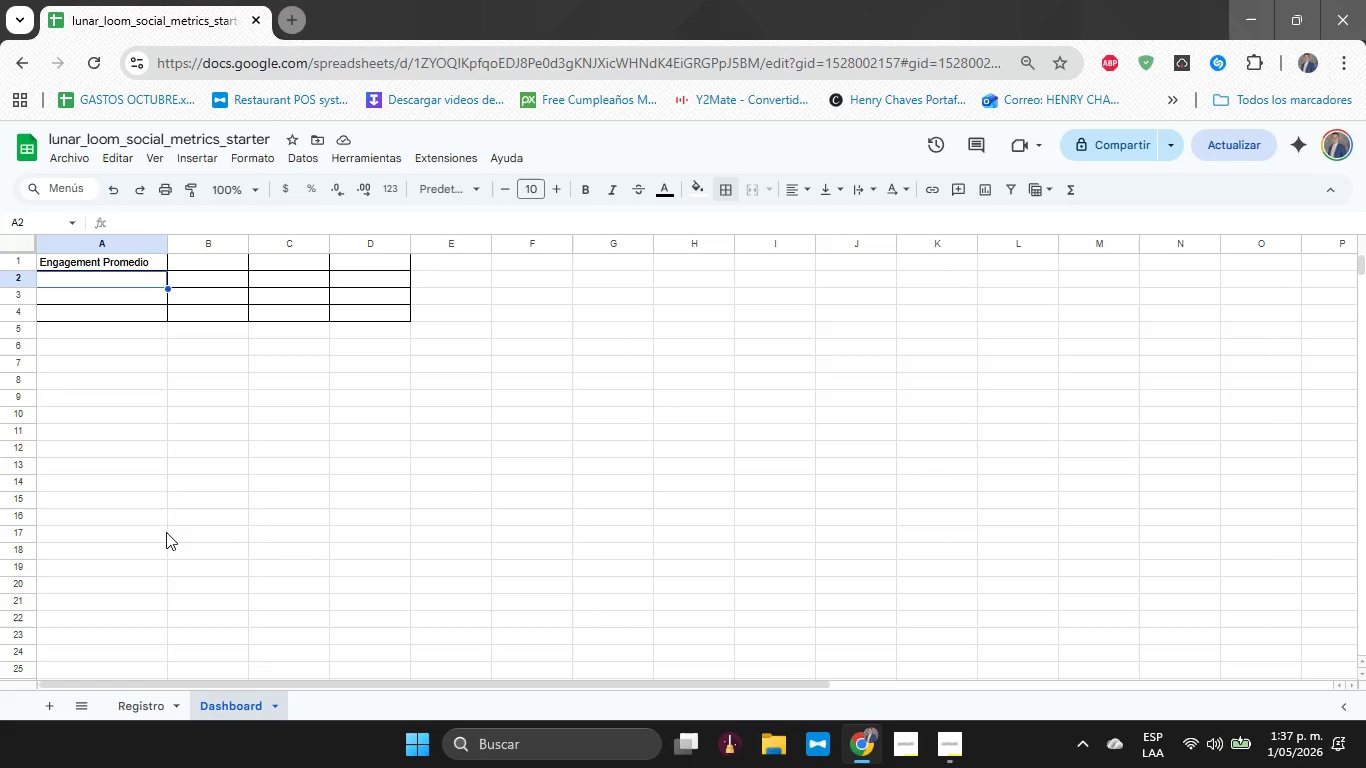 
key(Shift+0)
 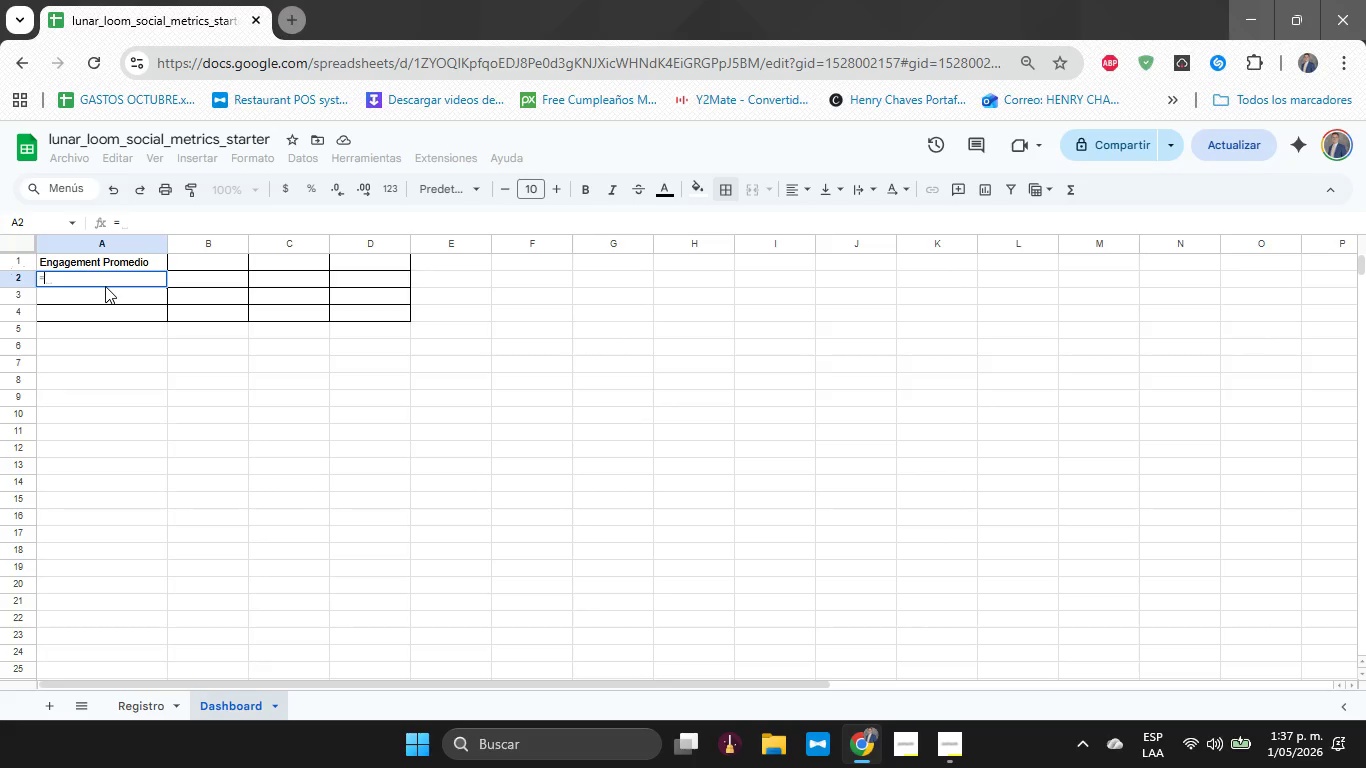 
wait(16.89)
 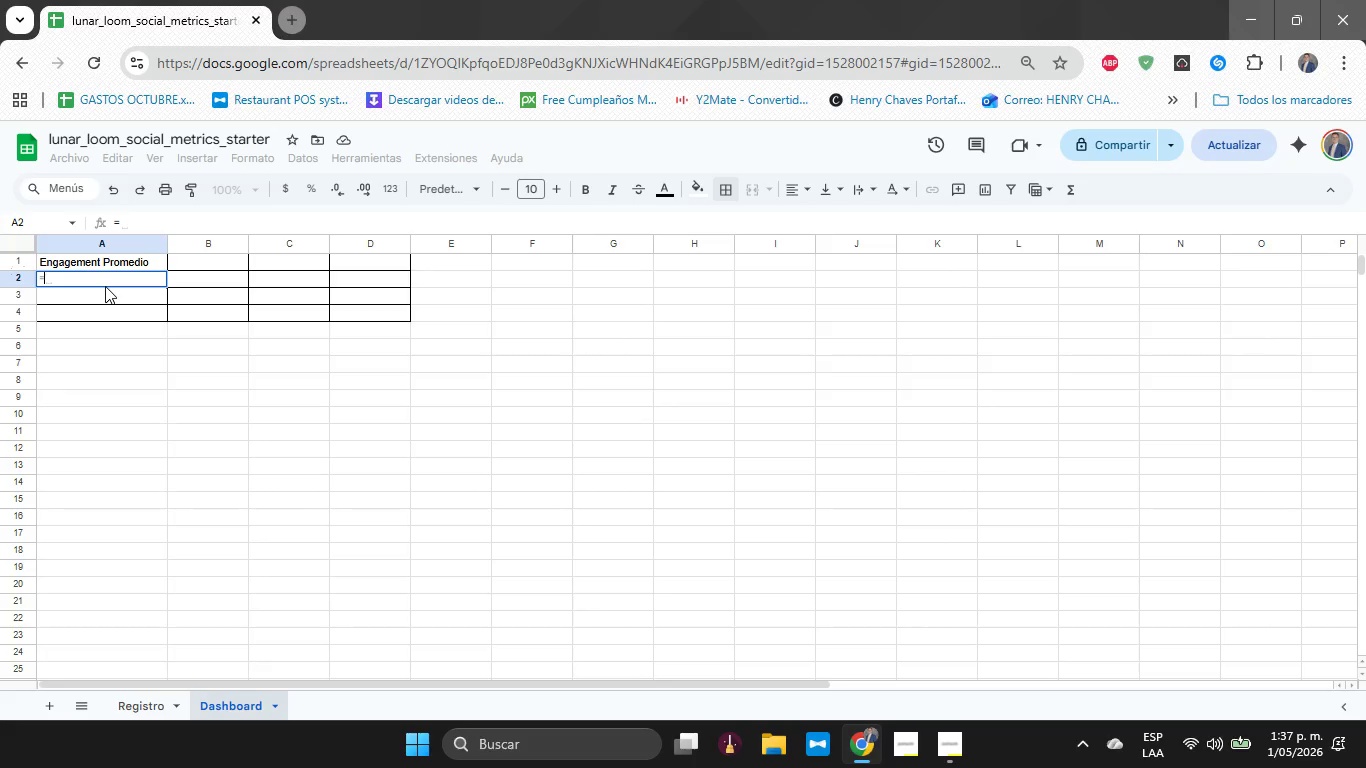 
type(pro)
key(Backspace)
key(Backspace)
key(Backspace)
type(PROMEDIO*Registro!K2>K150()
 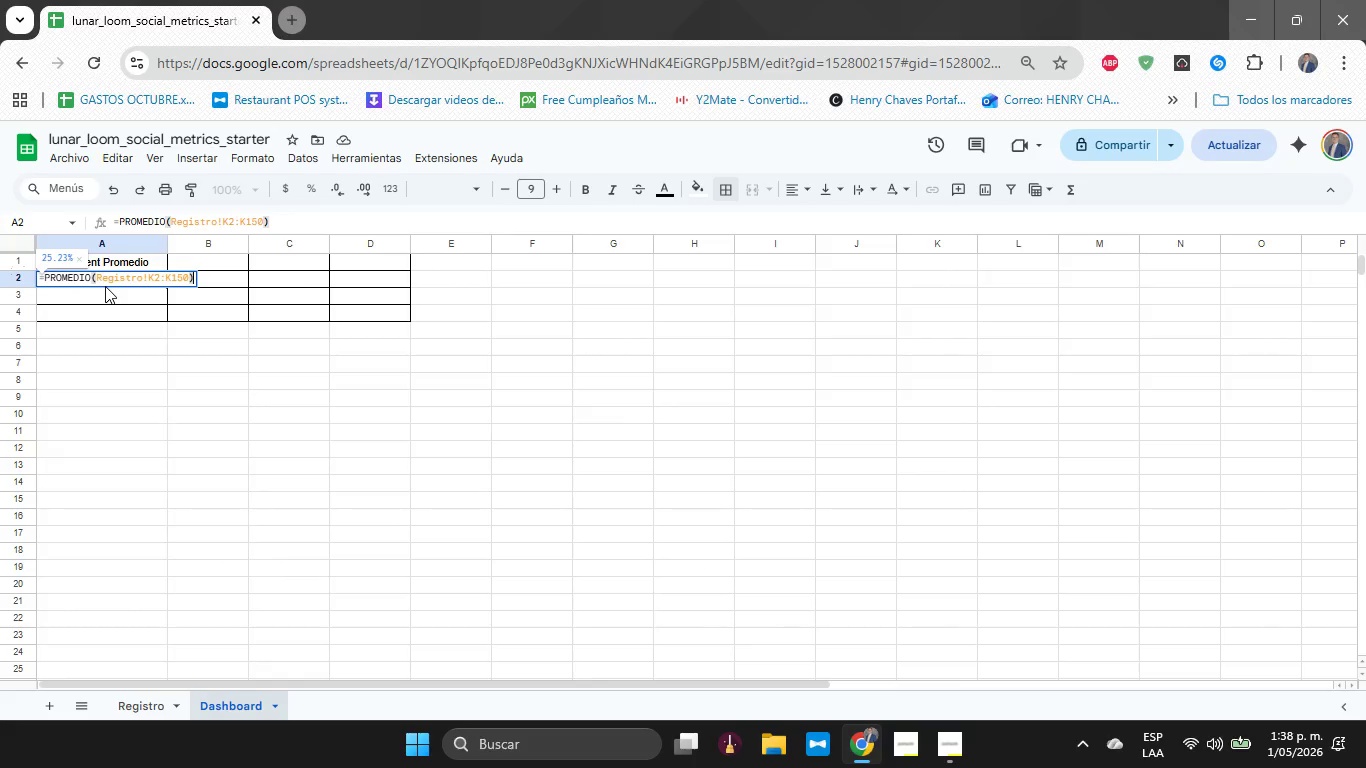 
key(Enter)
 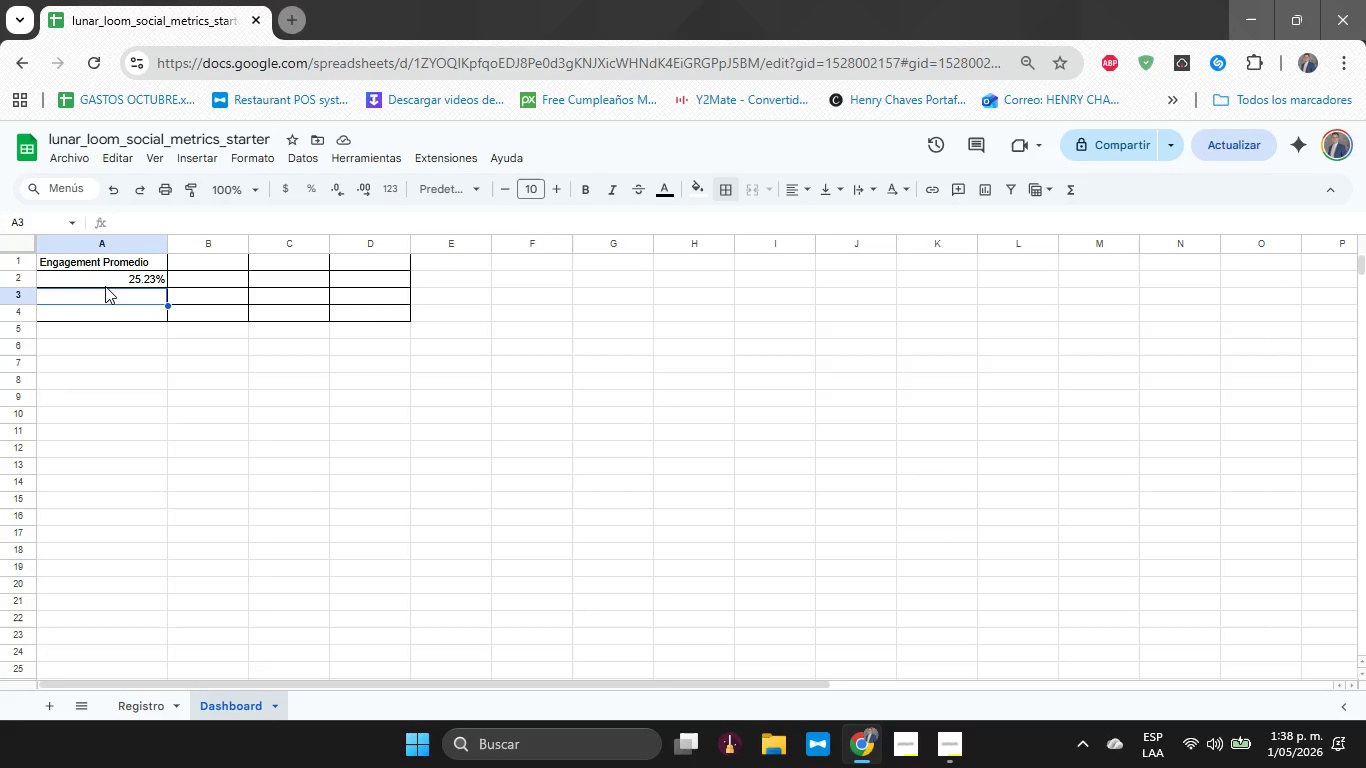 
wait(13.26)
 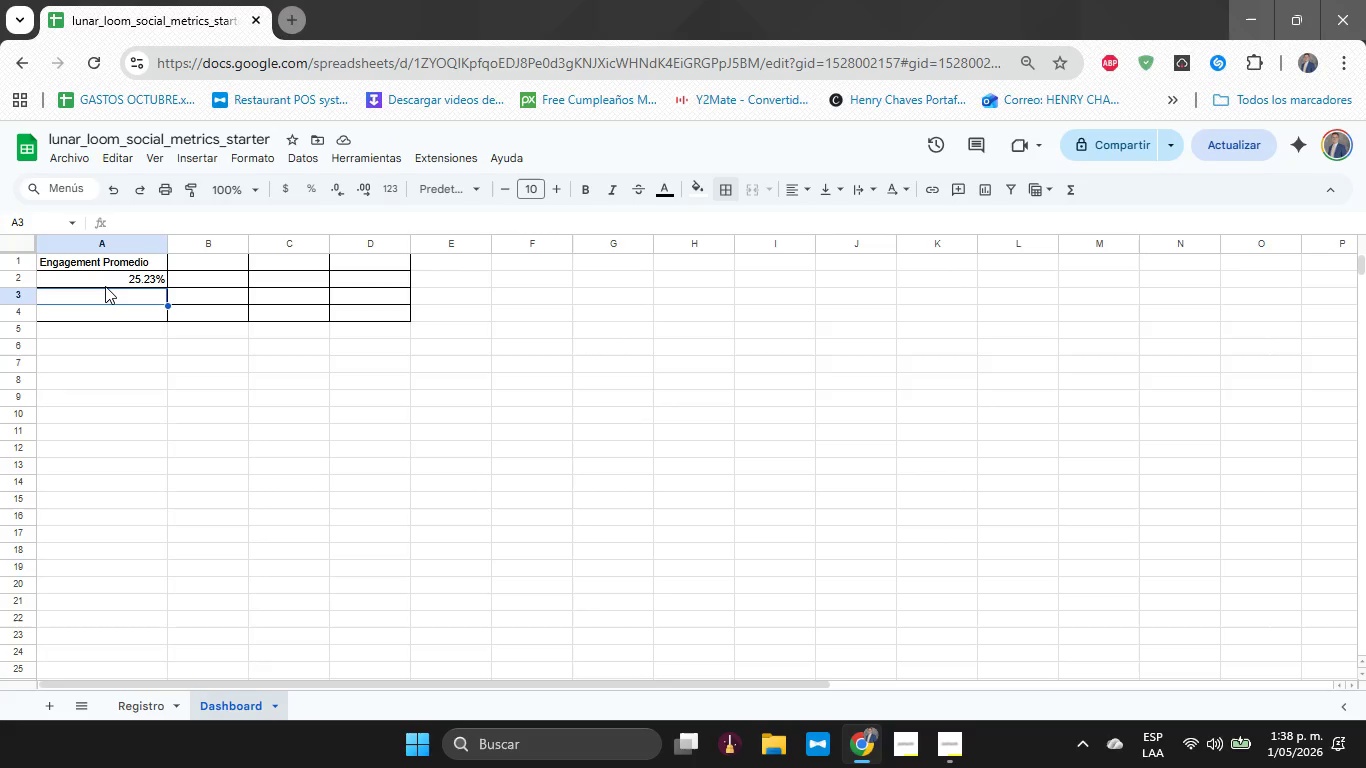 
key(ArrowRight)
 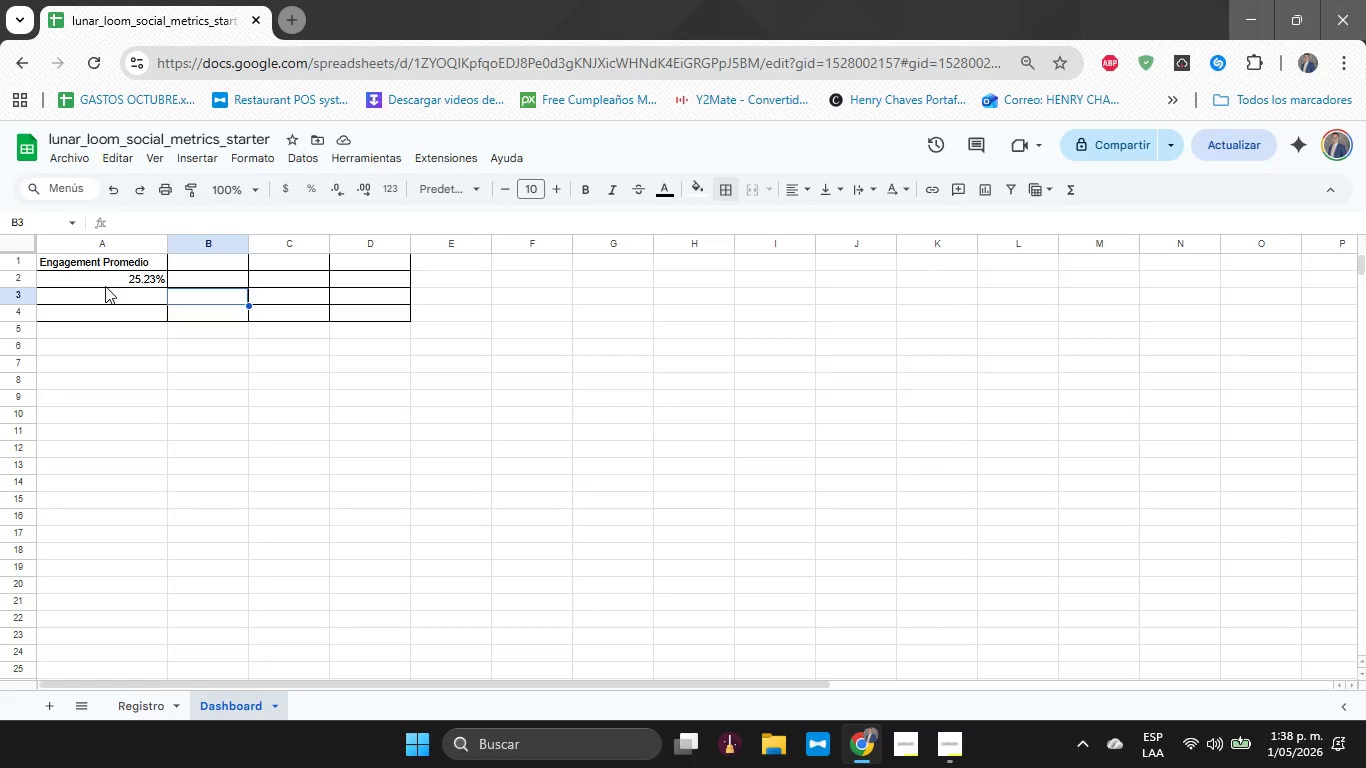 
key(ArrowUp)
 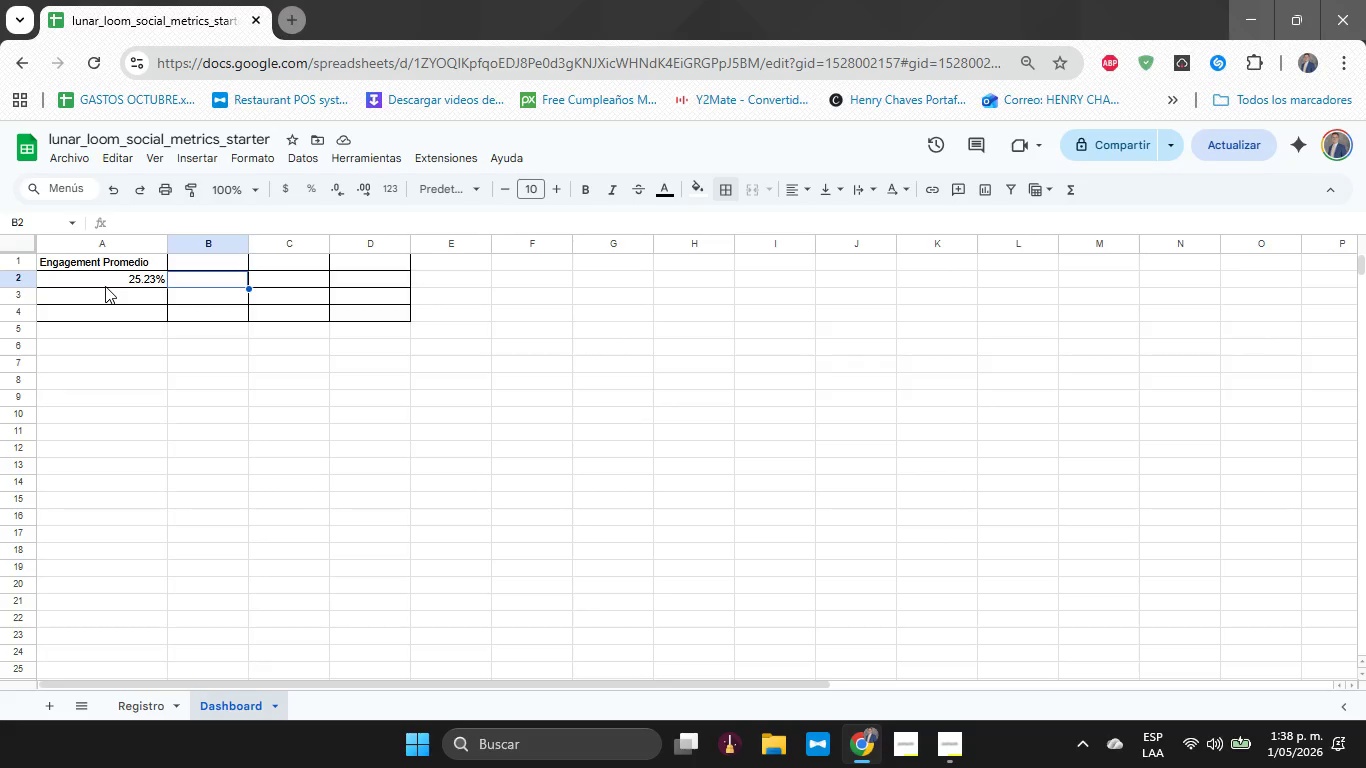 
key(ArrowUp)
 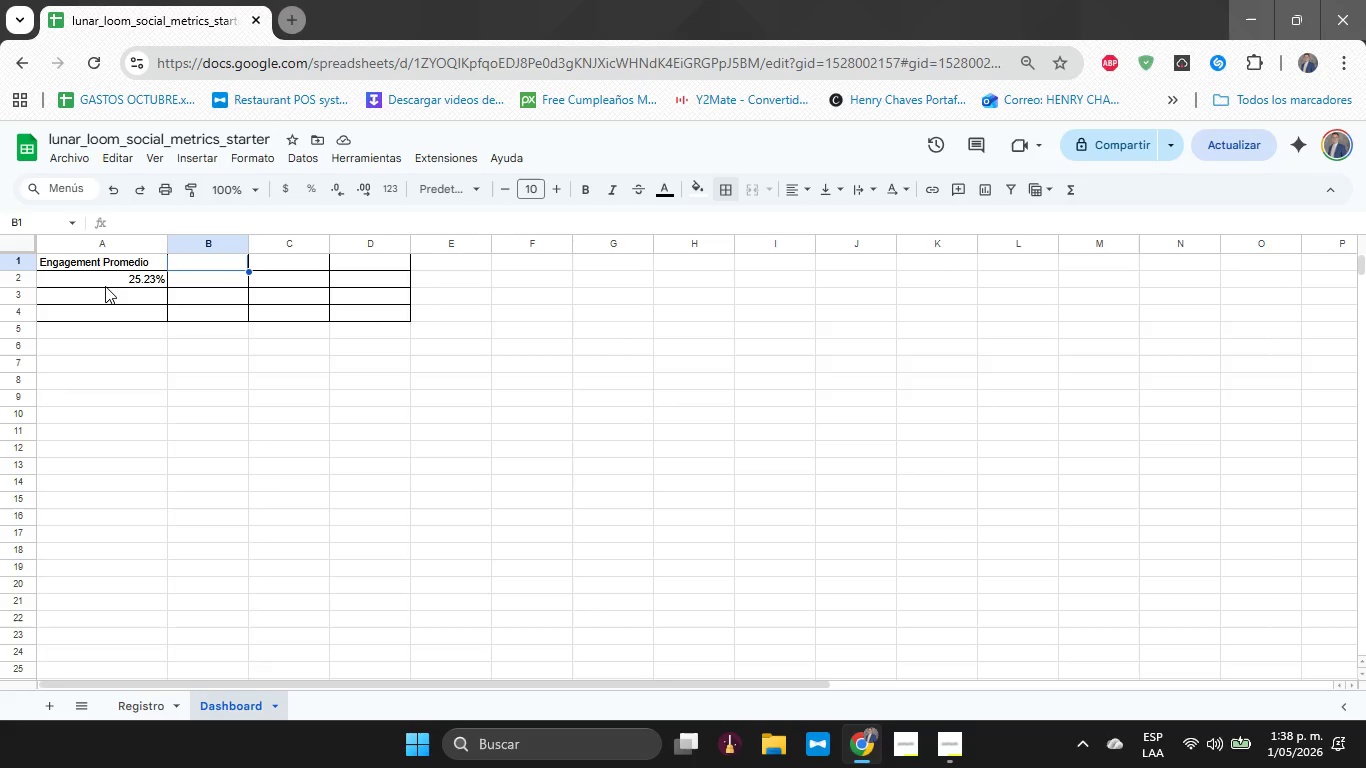 
type(Mejor Platforma)
 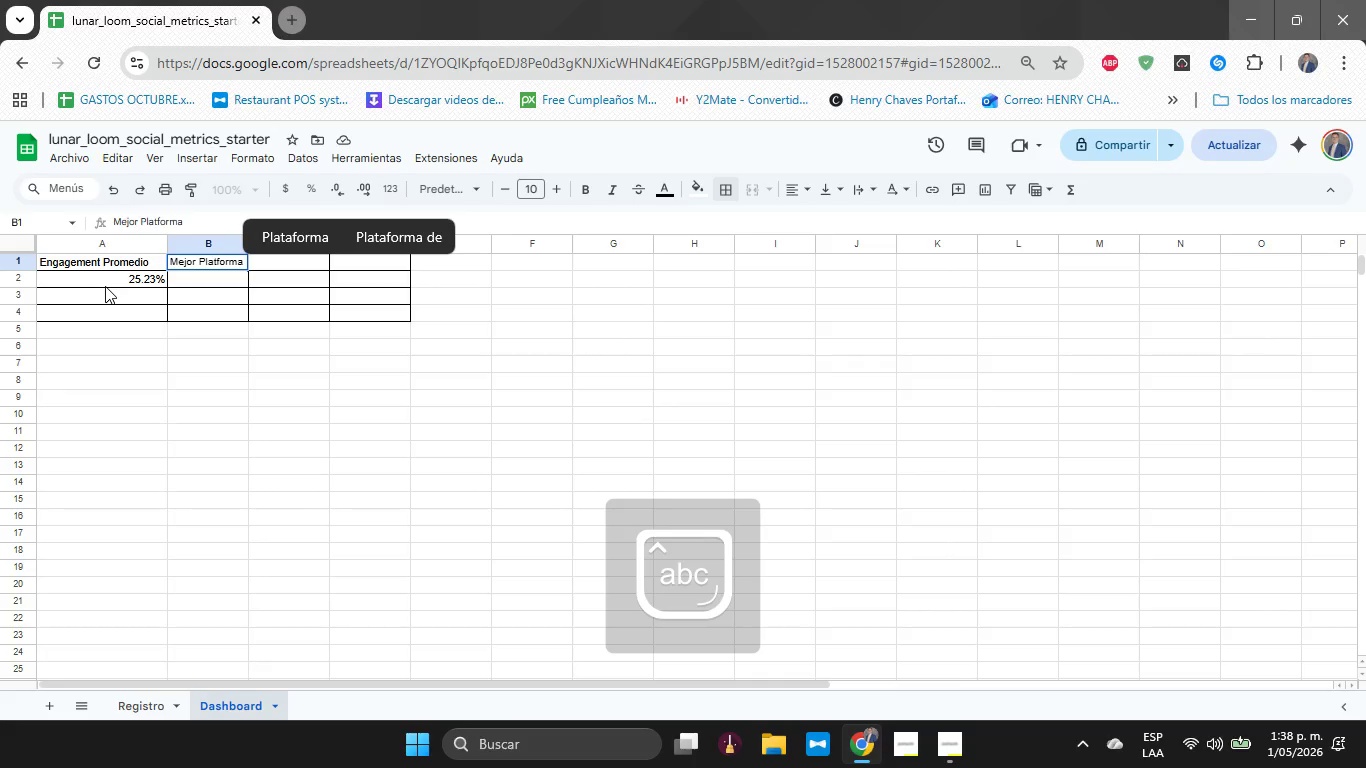 
key(ArrowUp)
 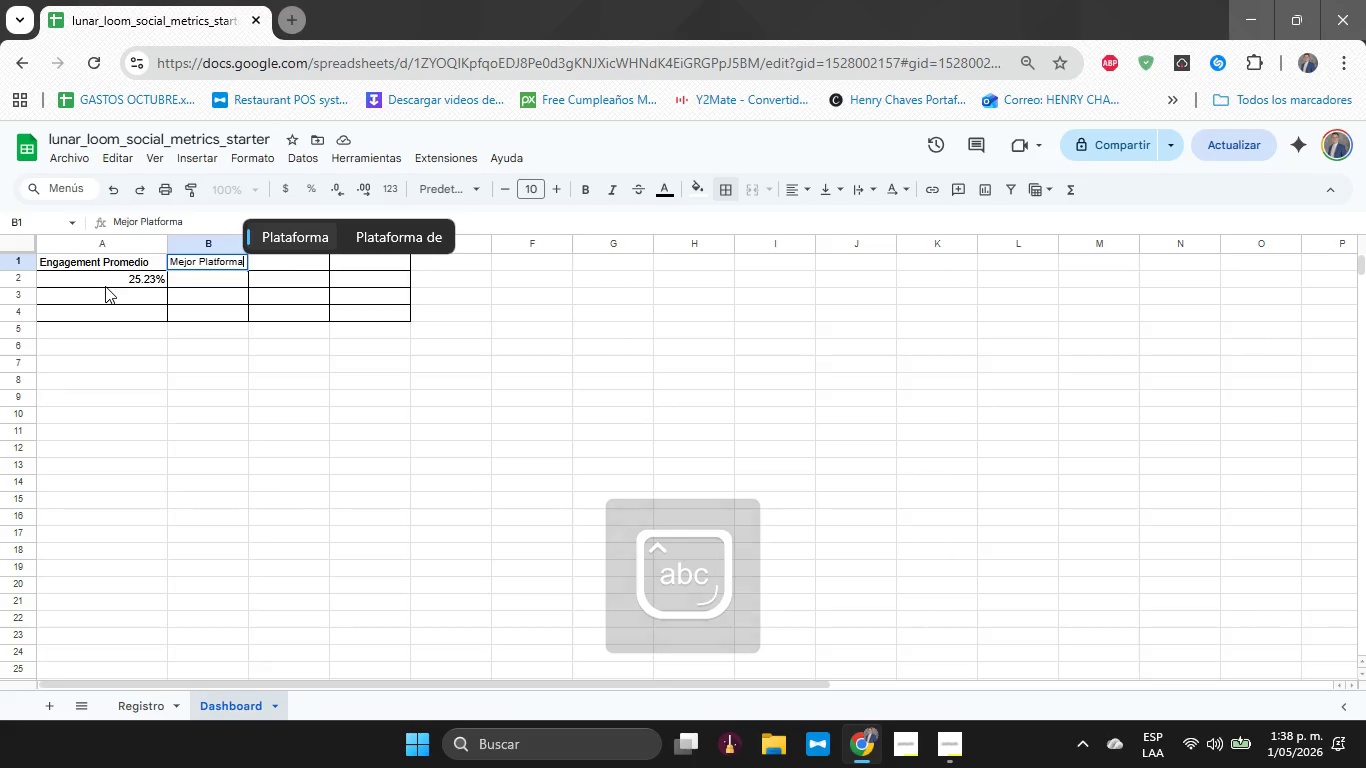 
key(Enter)
 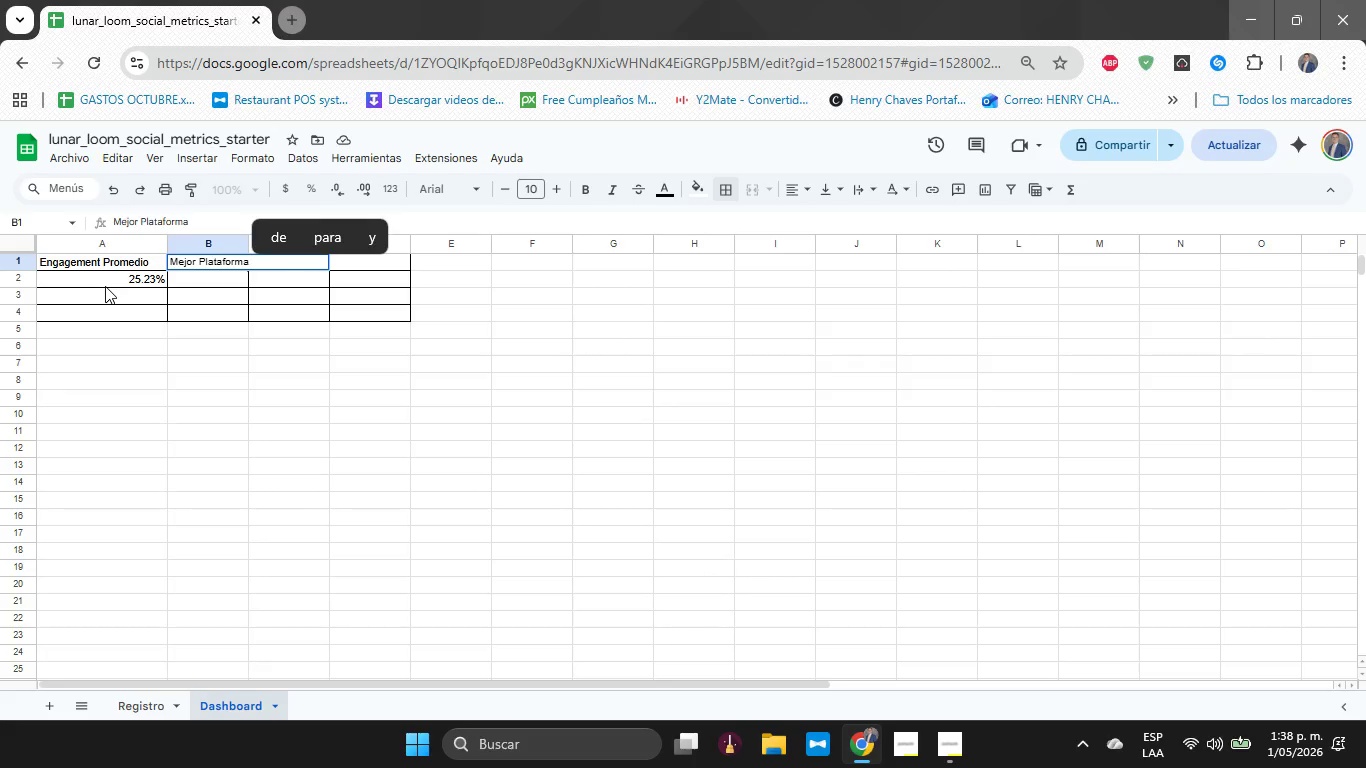 
key(Backspace)
 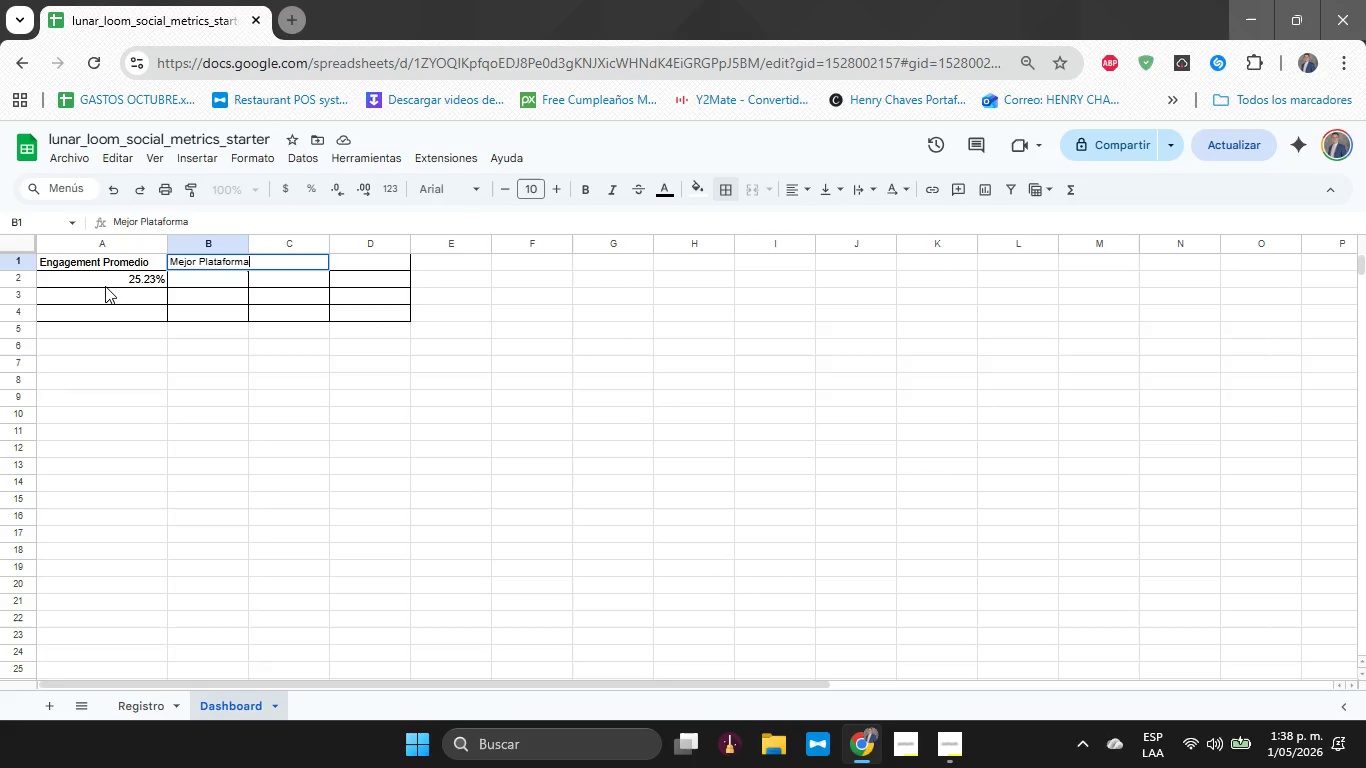 
key(Enter)
 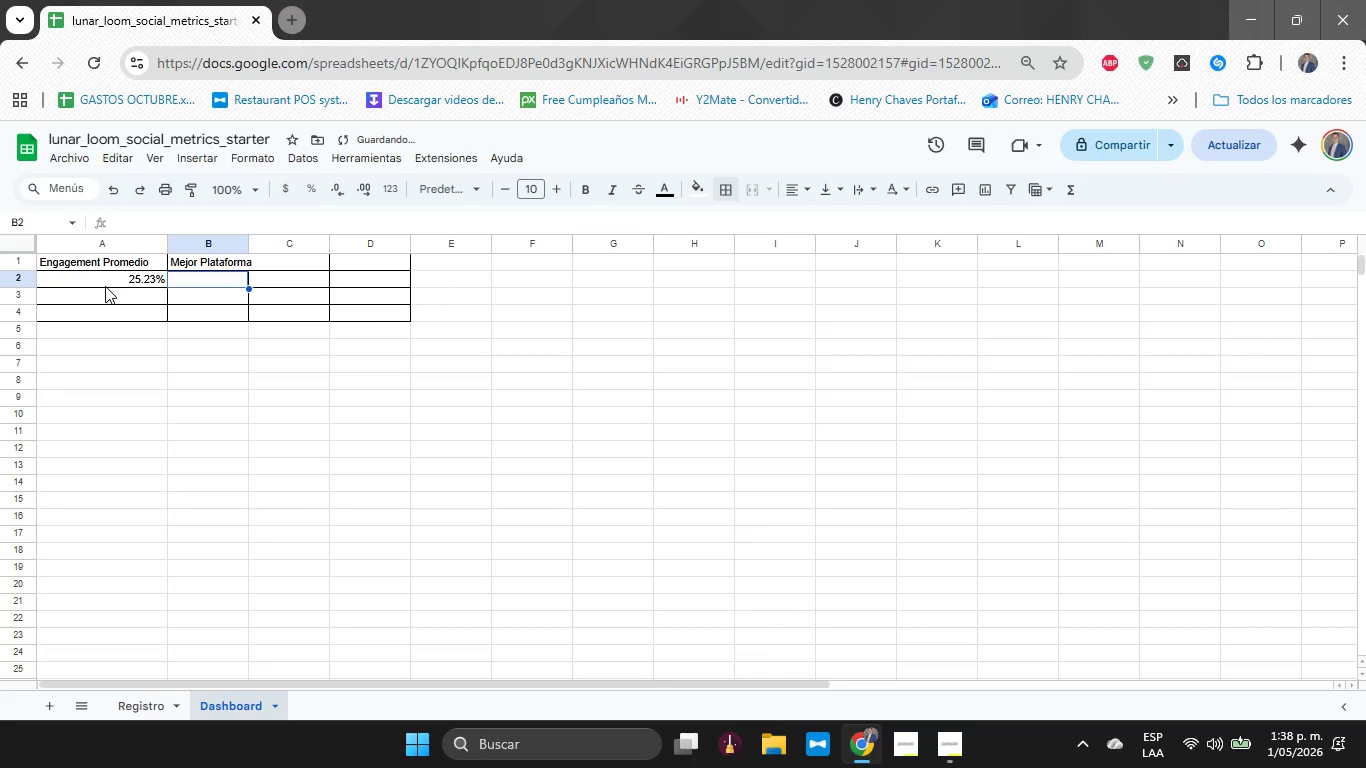 
type()INDICE*Registro!B@)
key(Backspace)
type(2>B150,V)
key(Backspace)
type(COINCIDIR*MAX)
 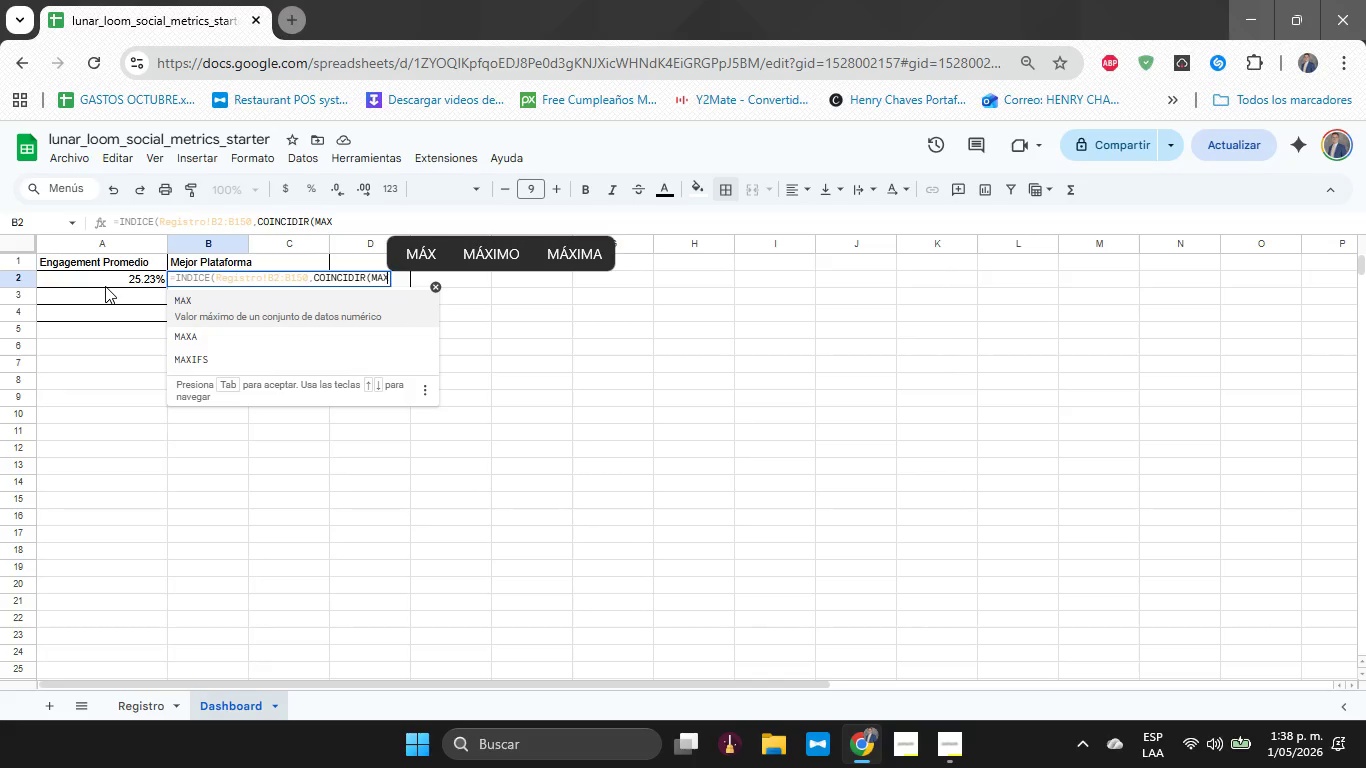 
type(*RE)
key(Backspace)
type(egistro)
 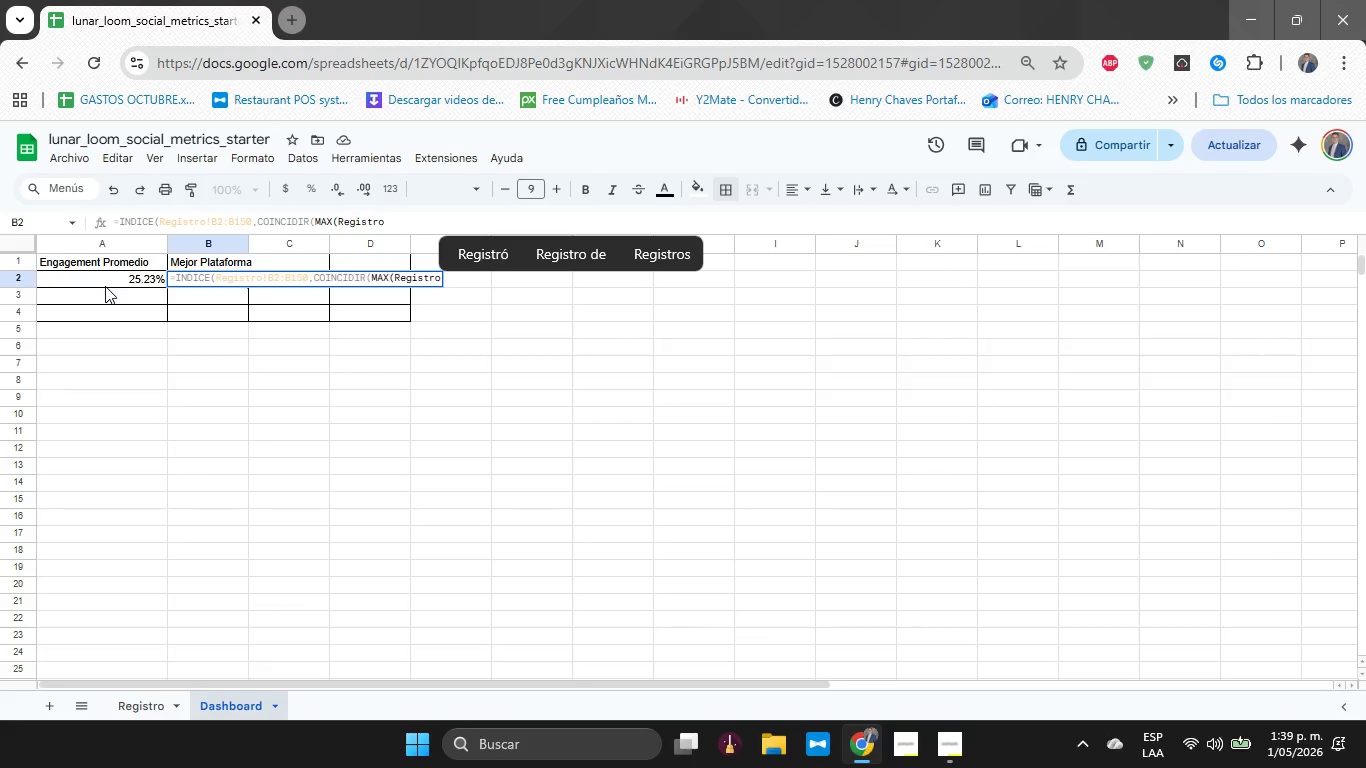 
type(!K2>K2)
key(Backspace)
type(10)
key(Backspace)
key(Backspace)
type(150,0(()
 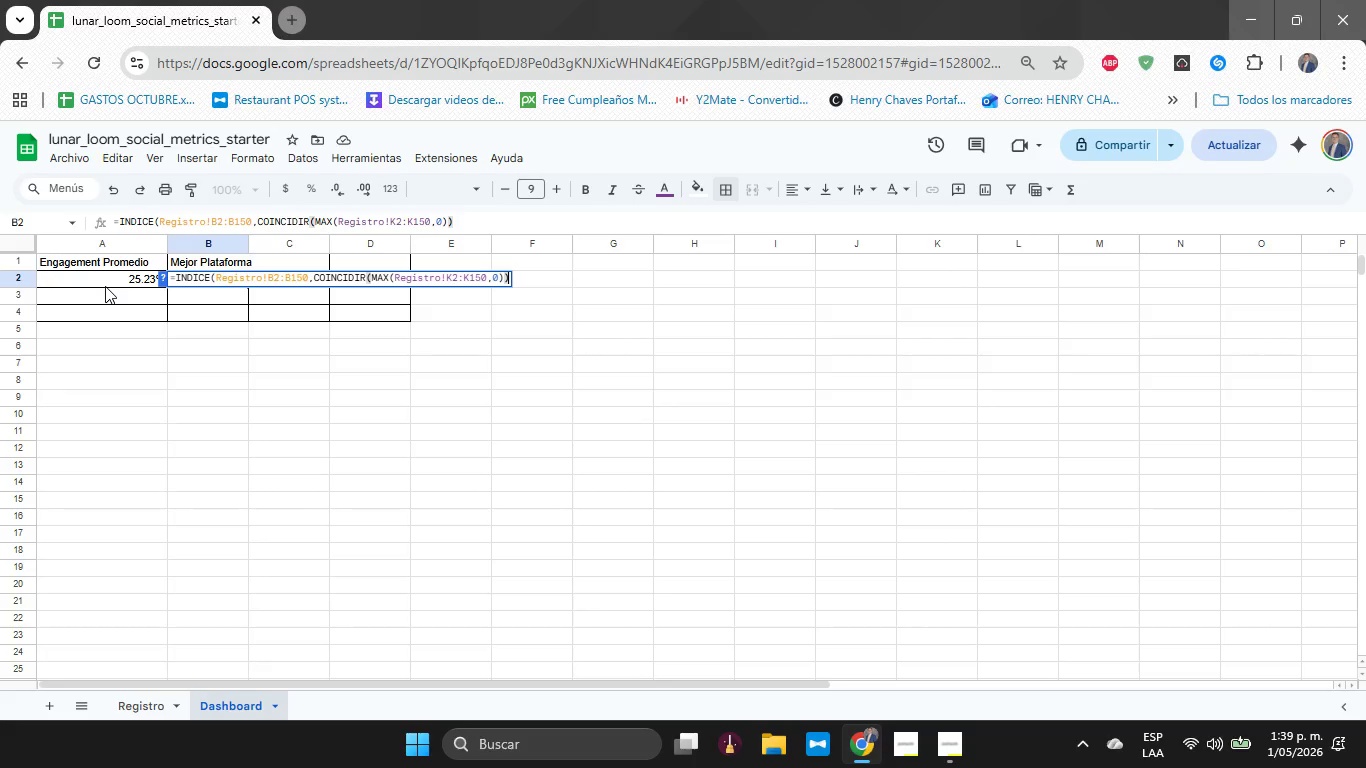 
key(Enter)
 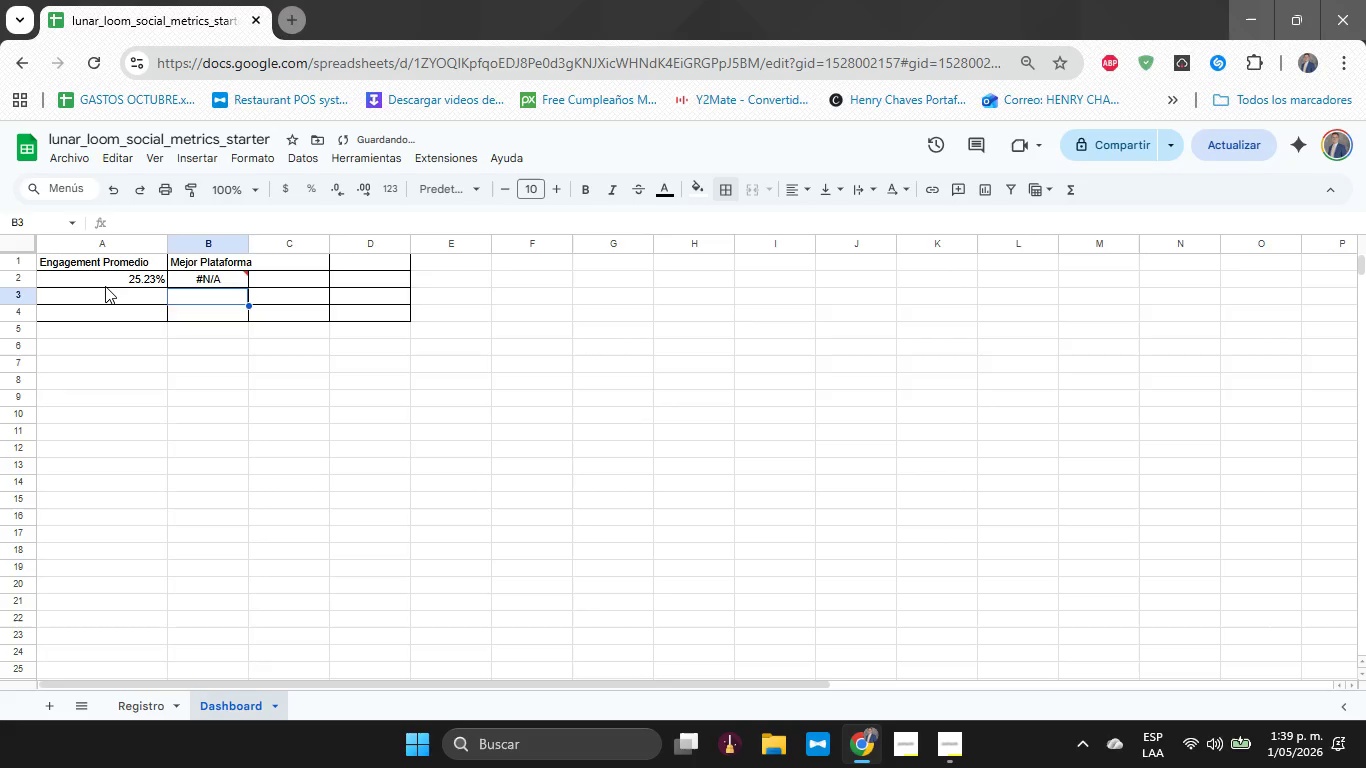 
key(ArrowUp)
 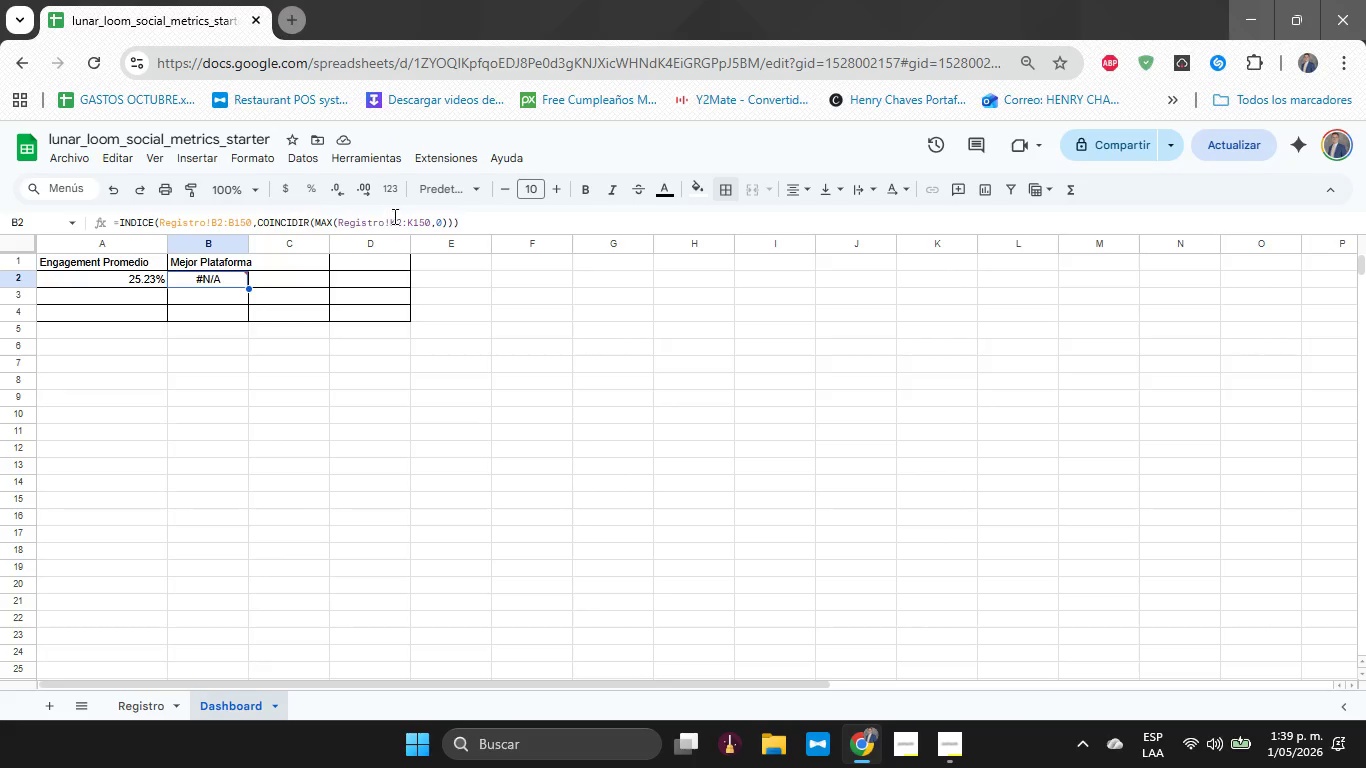 
wait(5.19)
 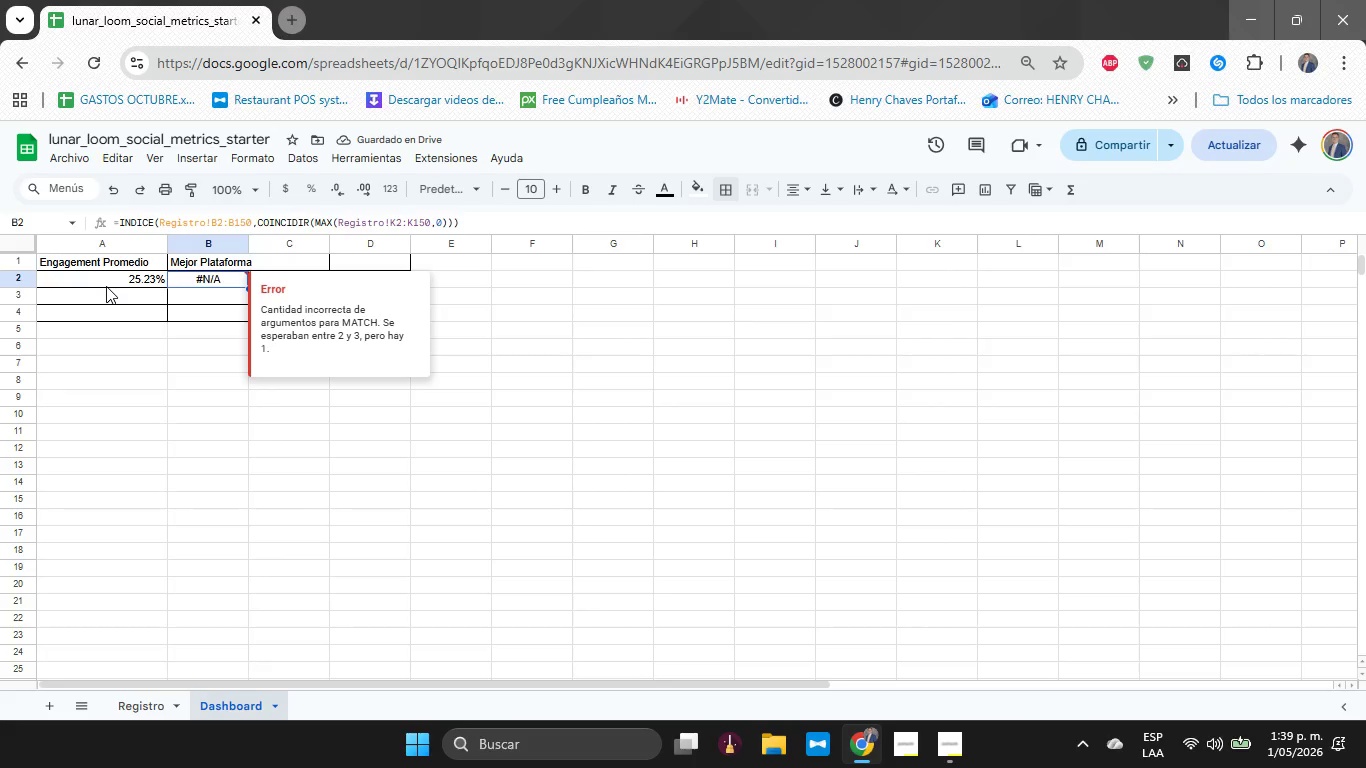 
left_click([437, 224])
 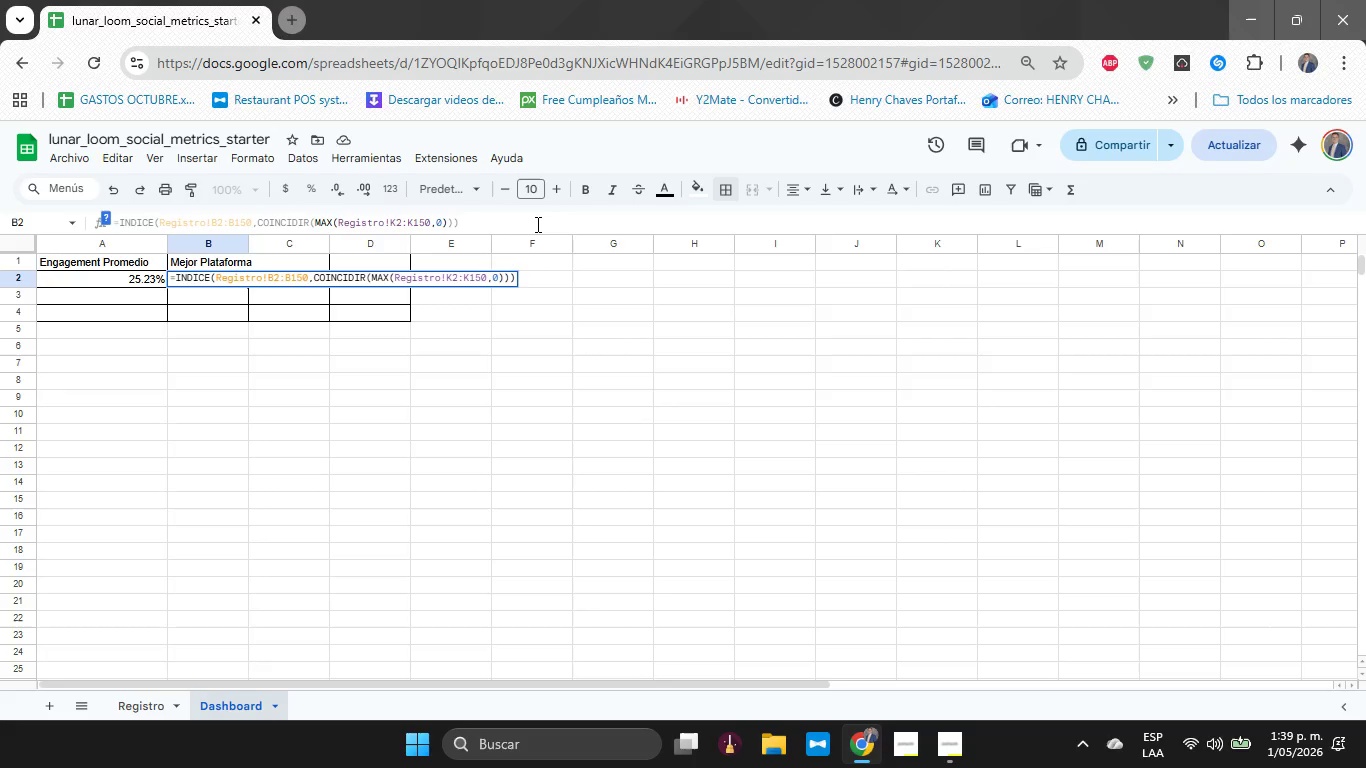 
wait(22.66)
 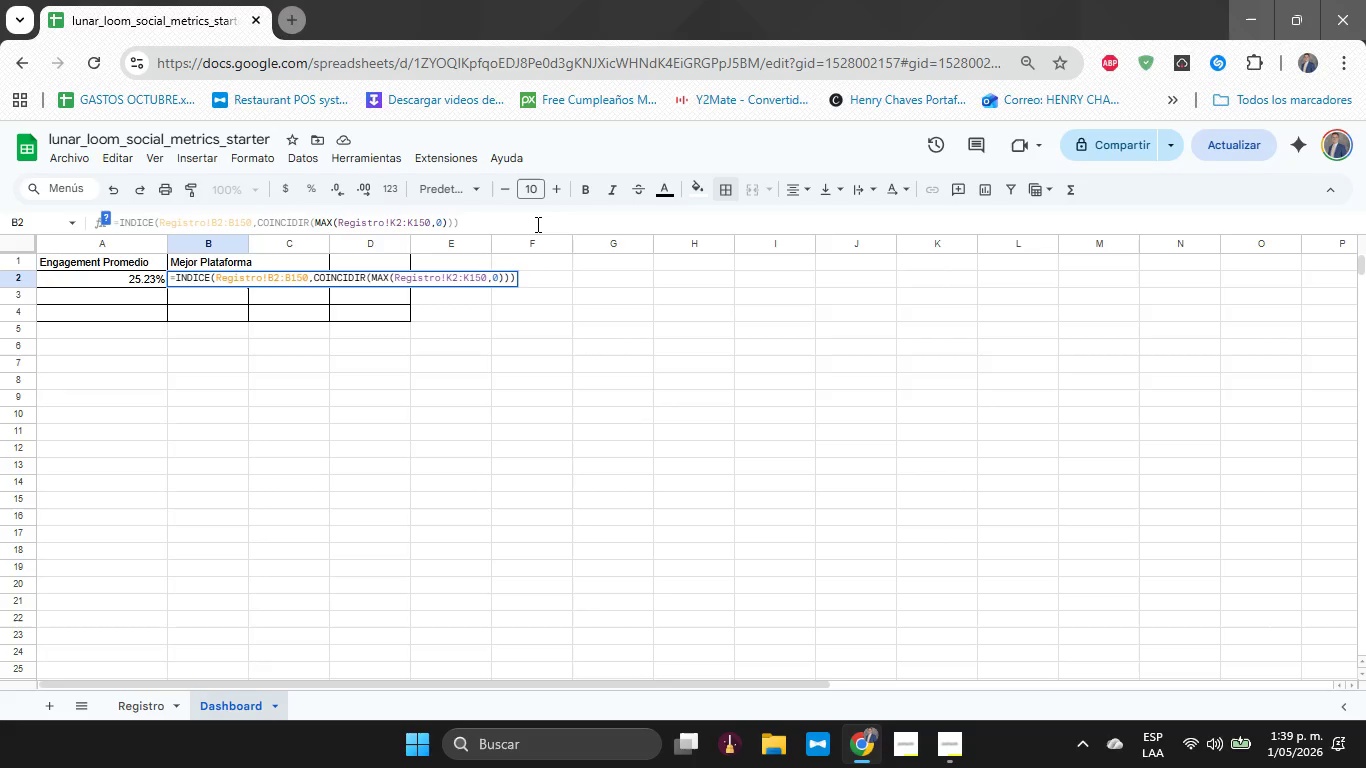 
left_click([381, 316])
 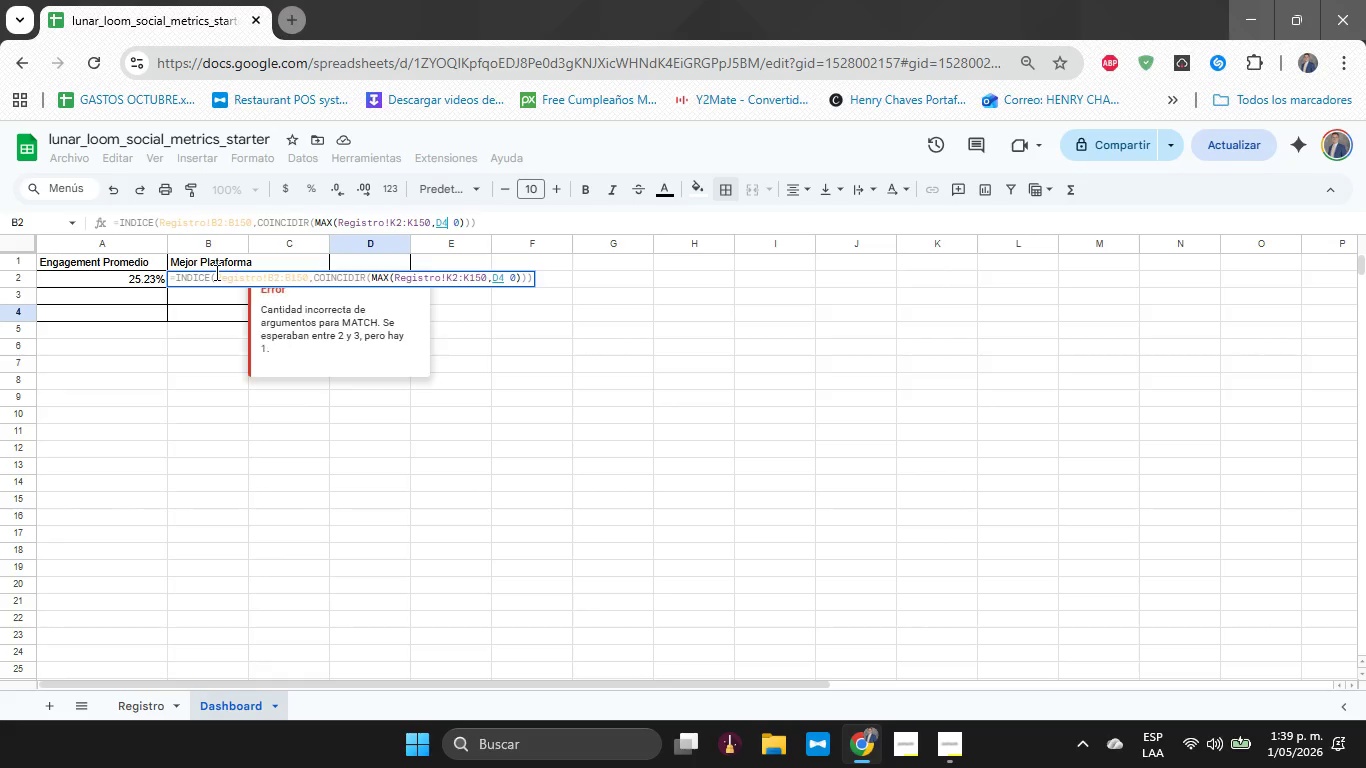 
left_click([215, 272])
 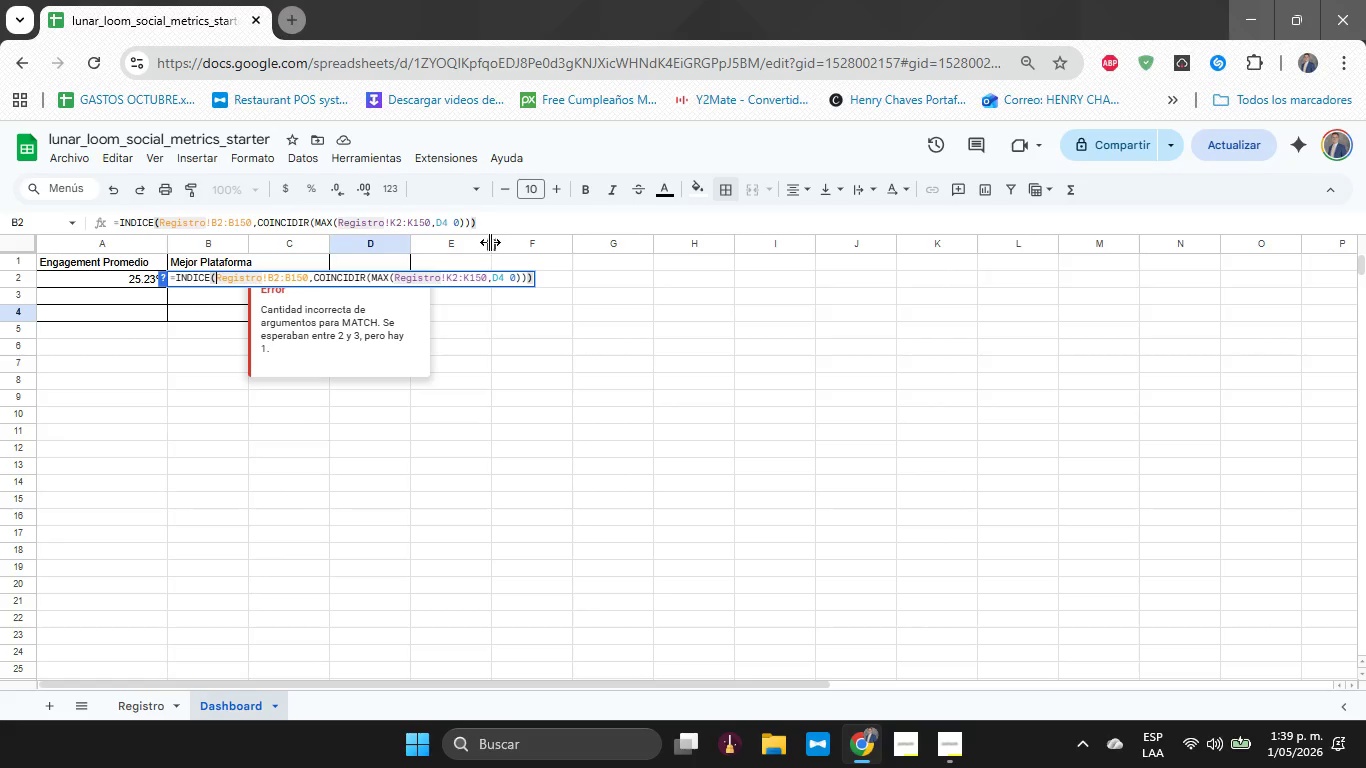 
left_click([453, 224])
 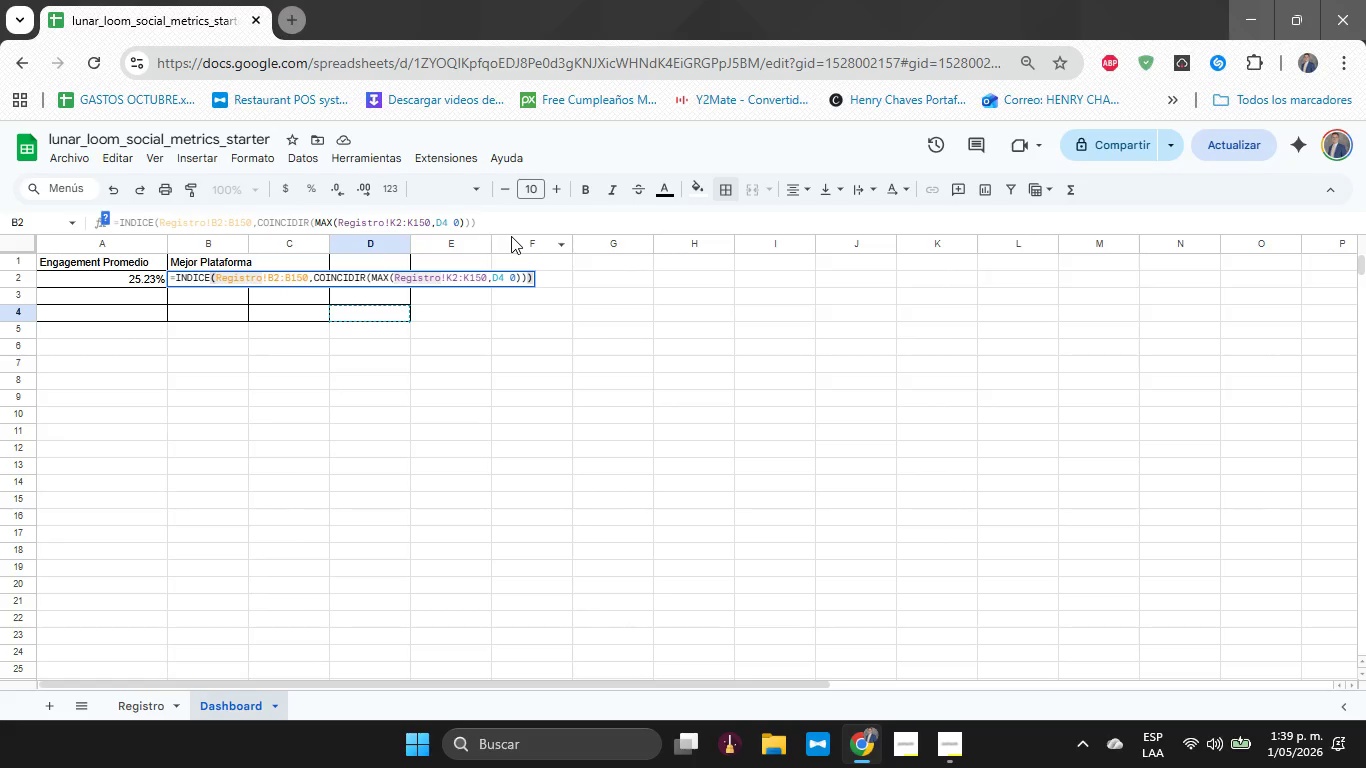 
key(Backspace)
 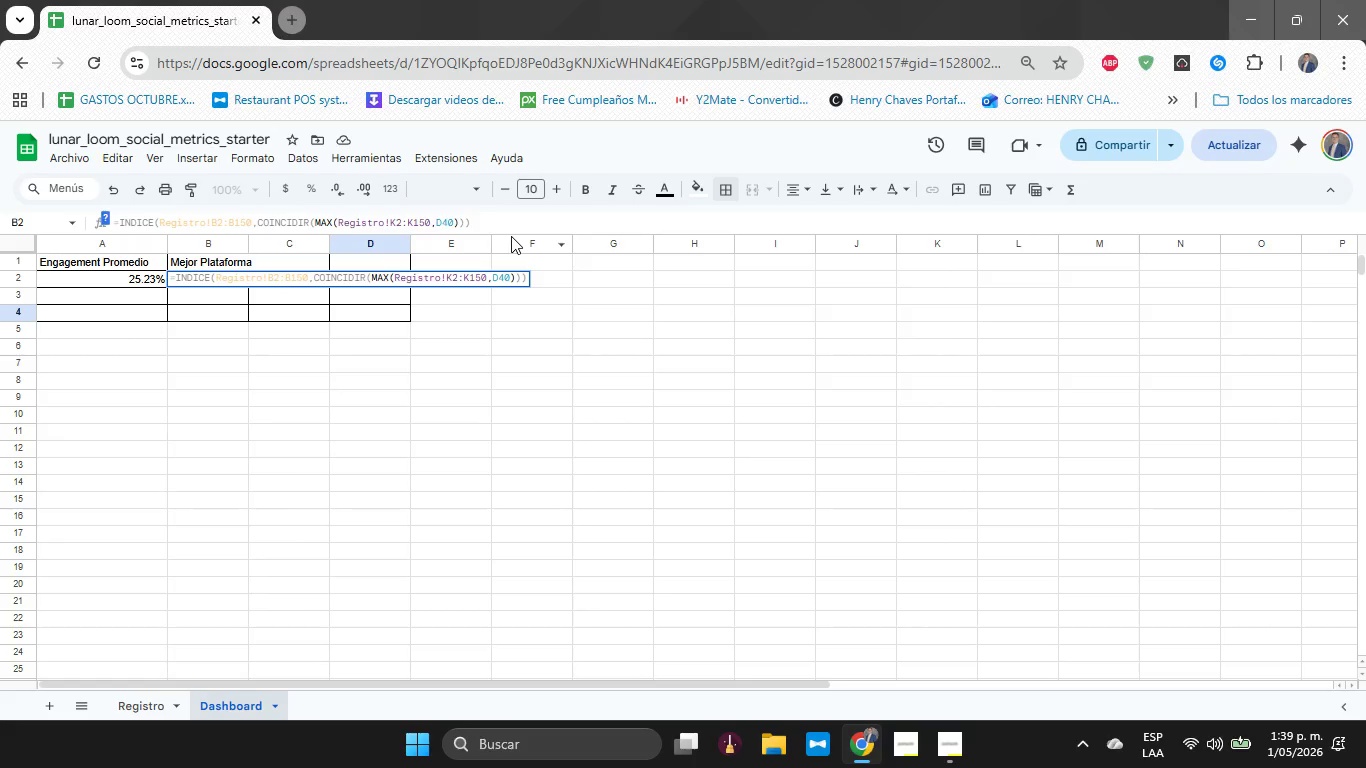 
key(Period)
 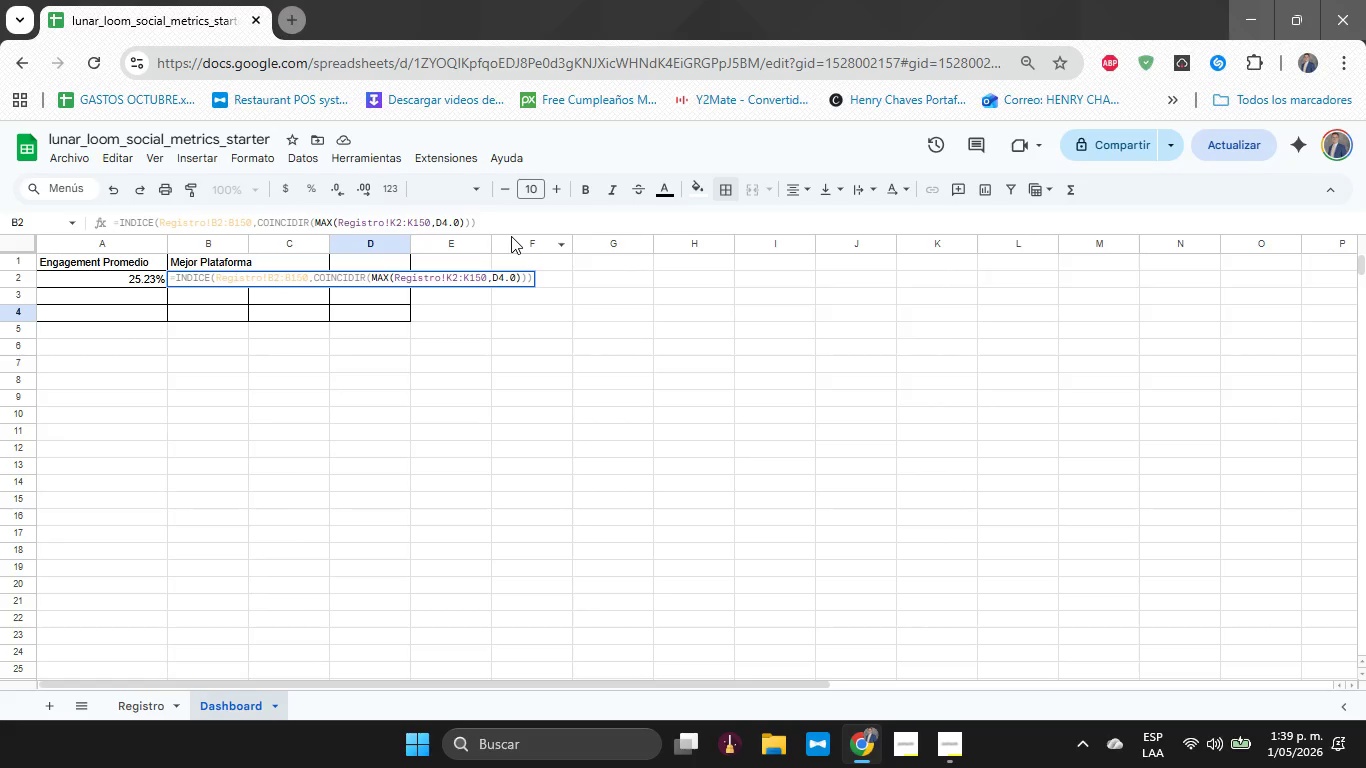 
key(Enter)
 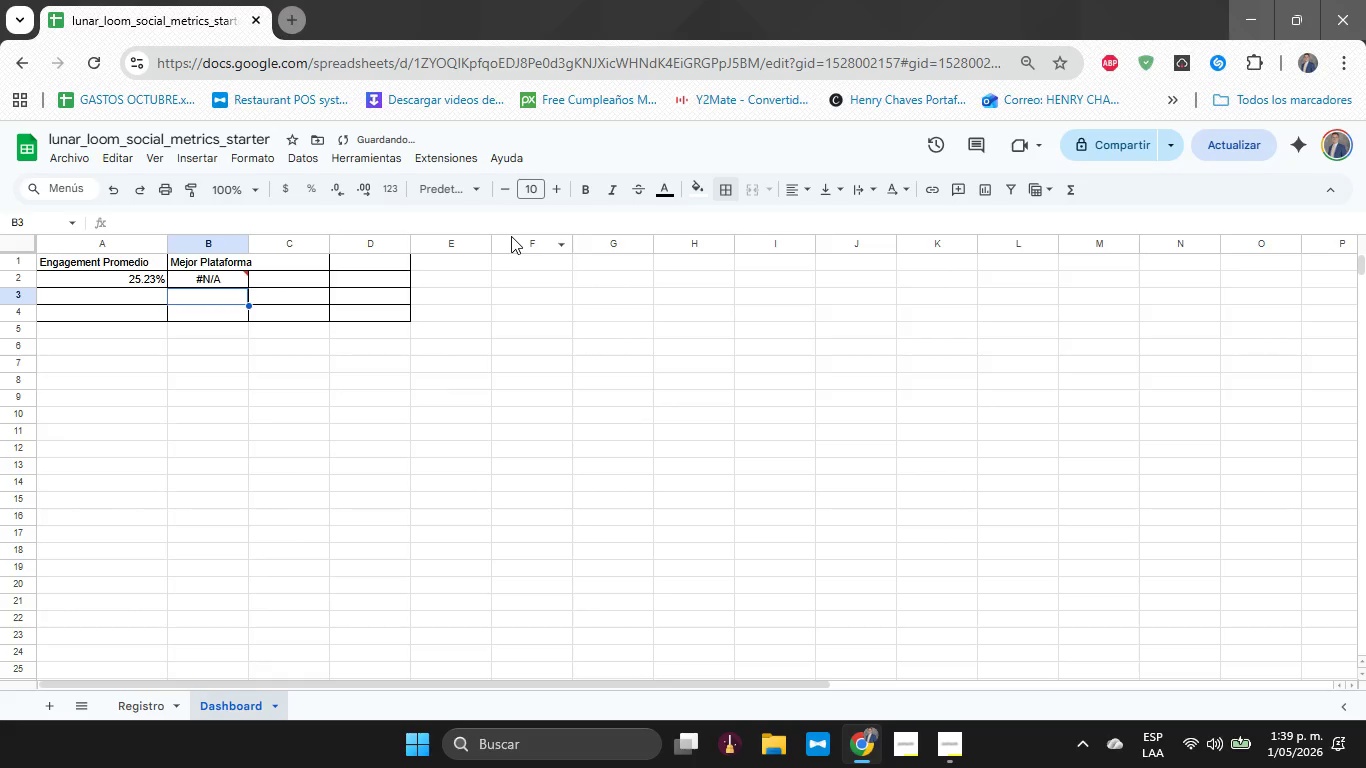 
key(ArrowUp)
 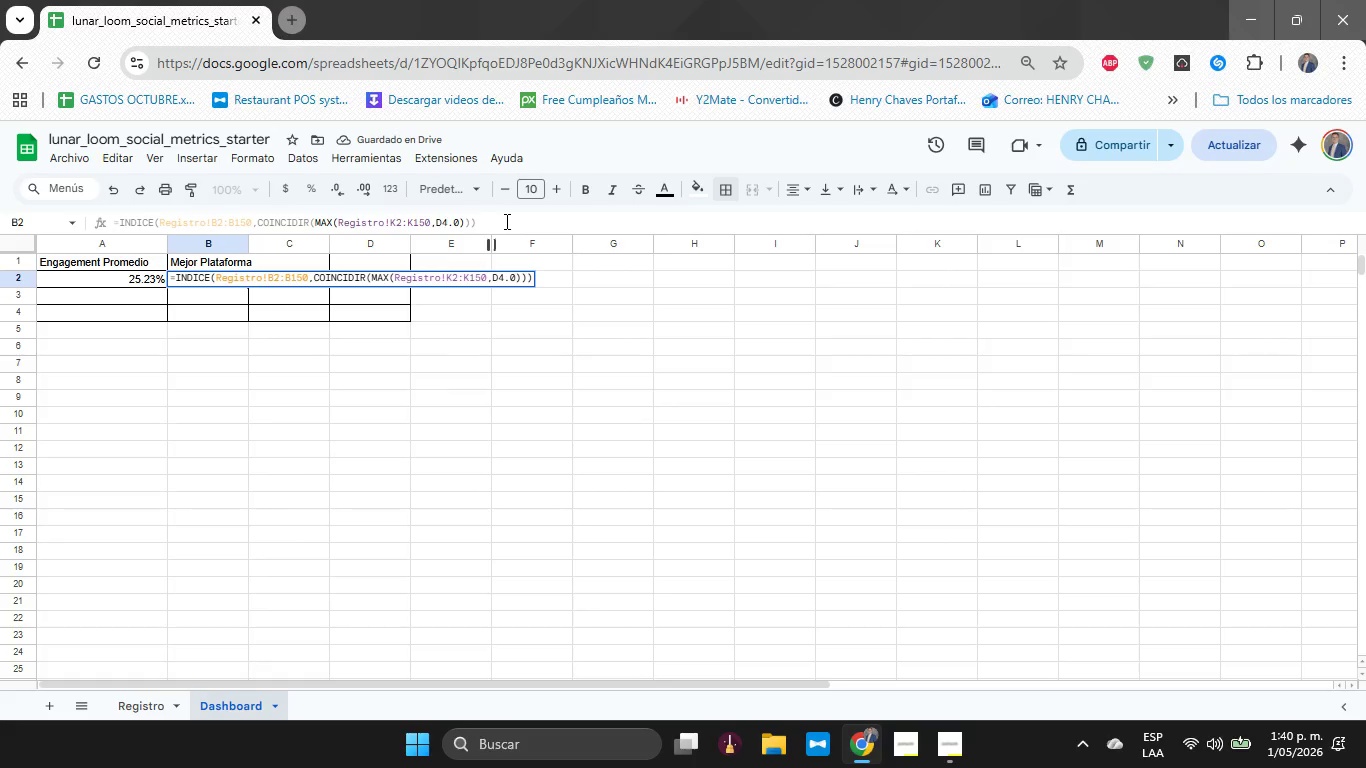 
key(Delete)
 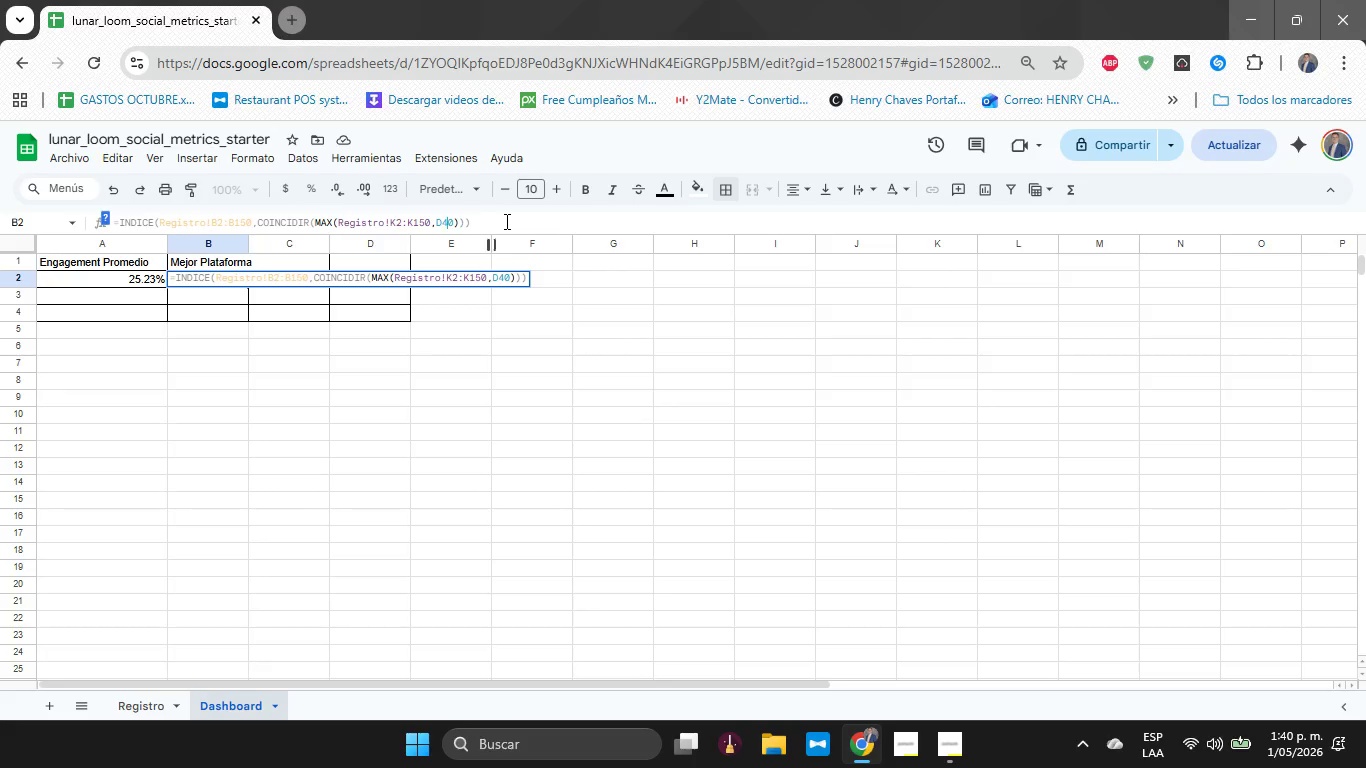 
wait(5.74)
 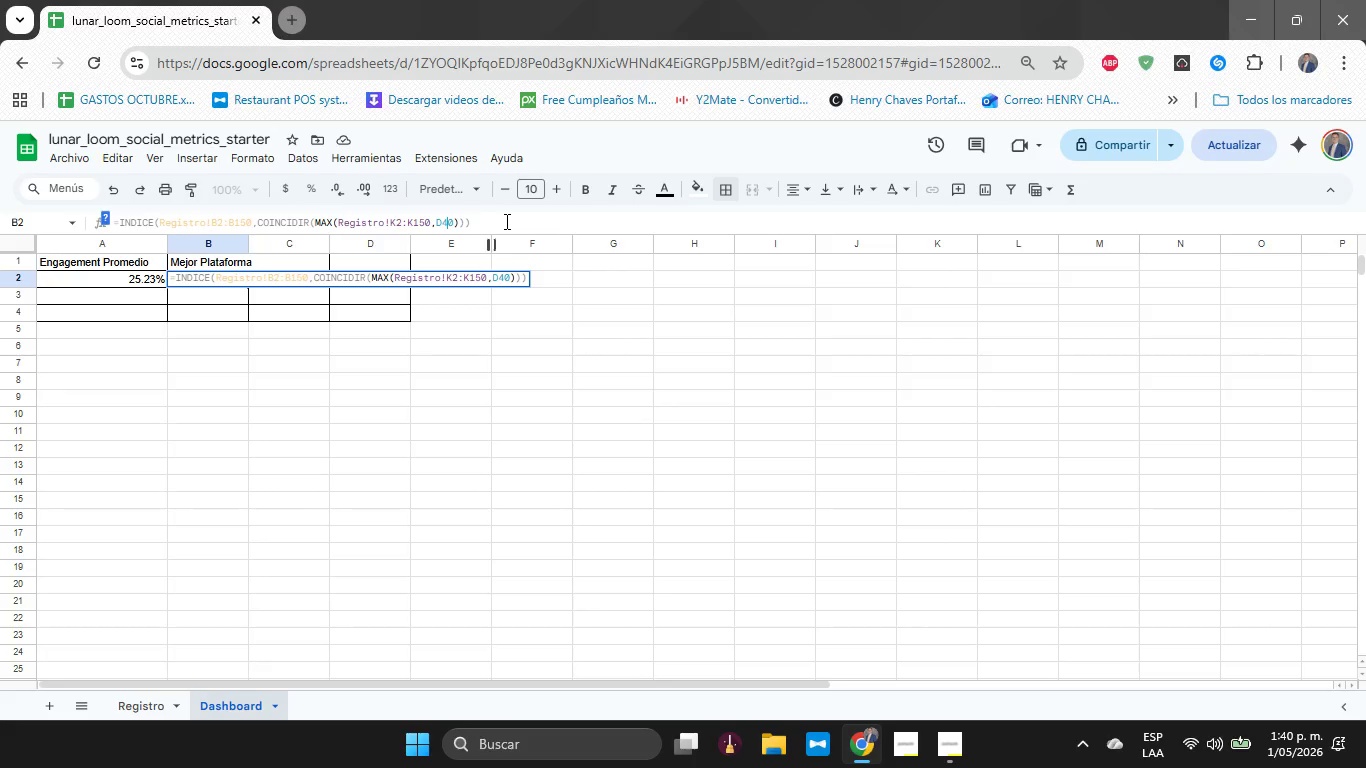 
key(ArrowRight)
 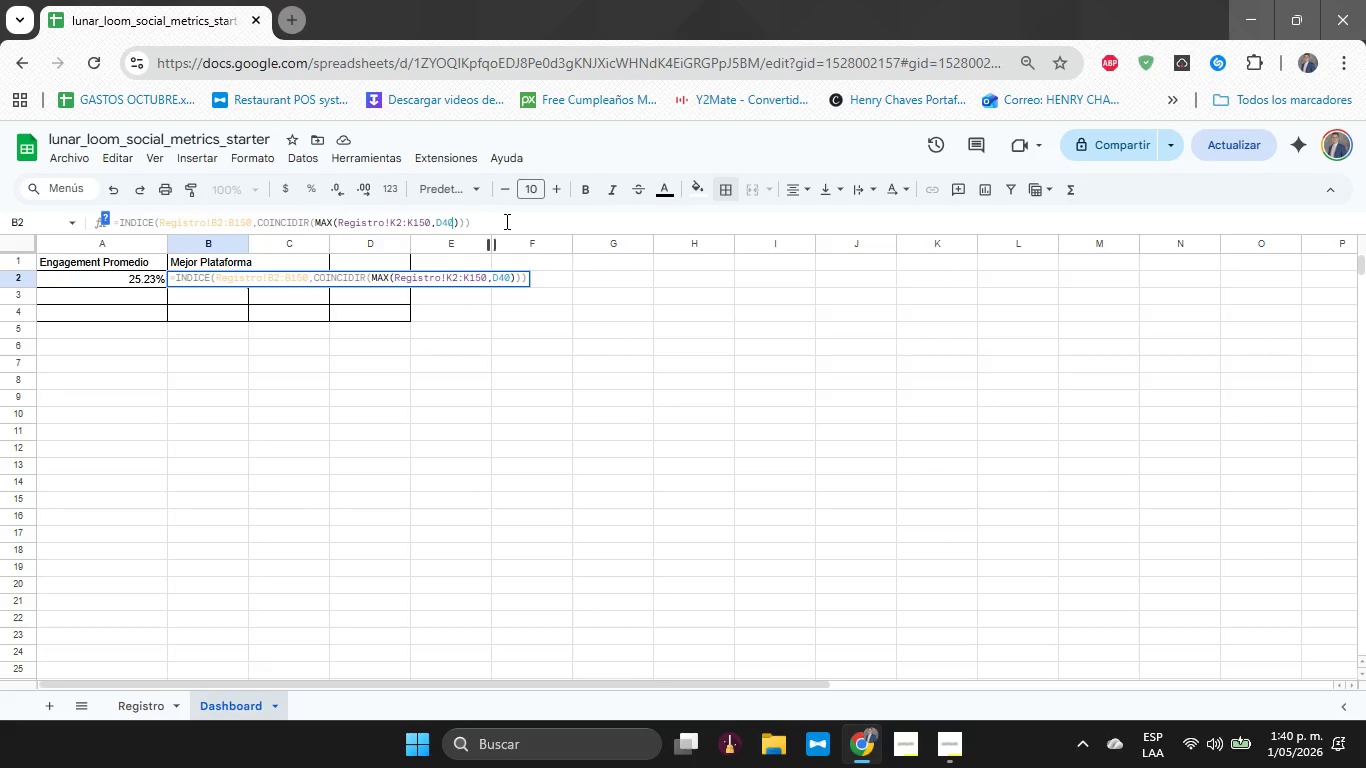 
key(Backspace)
 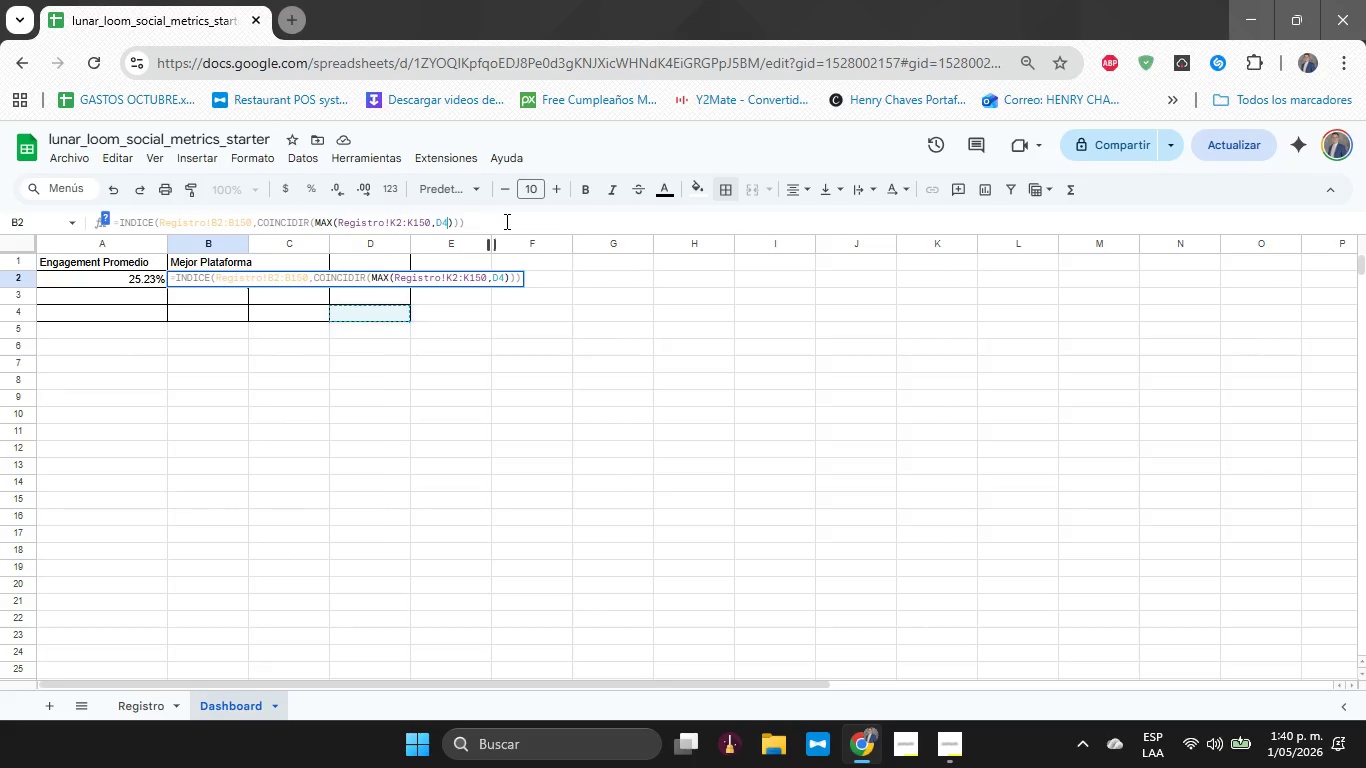 
key(Backspace)
 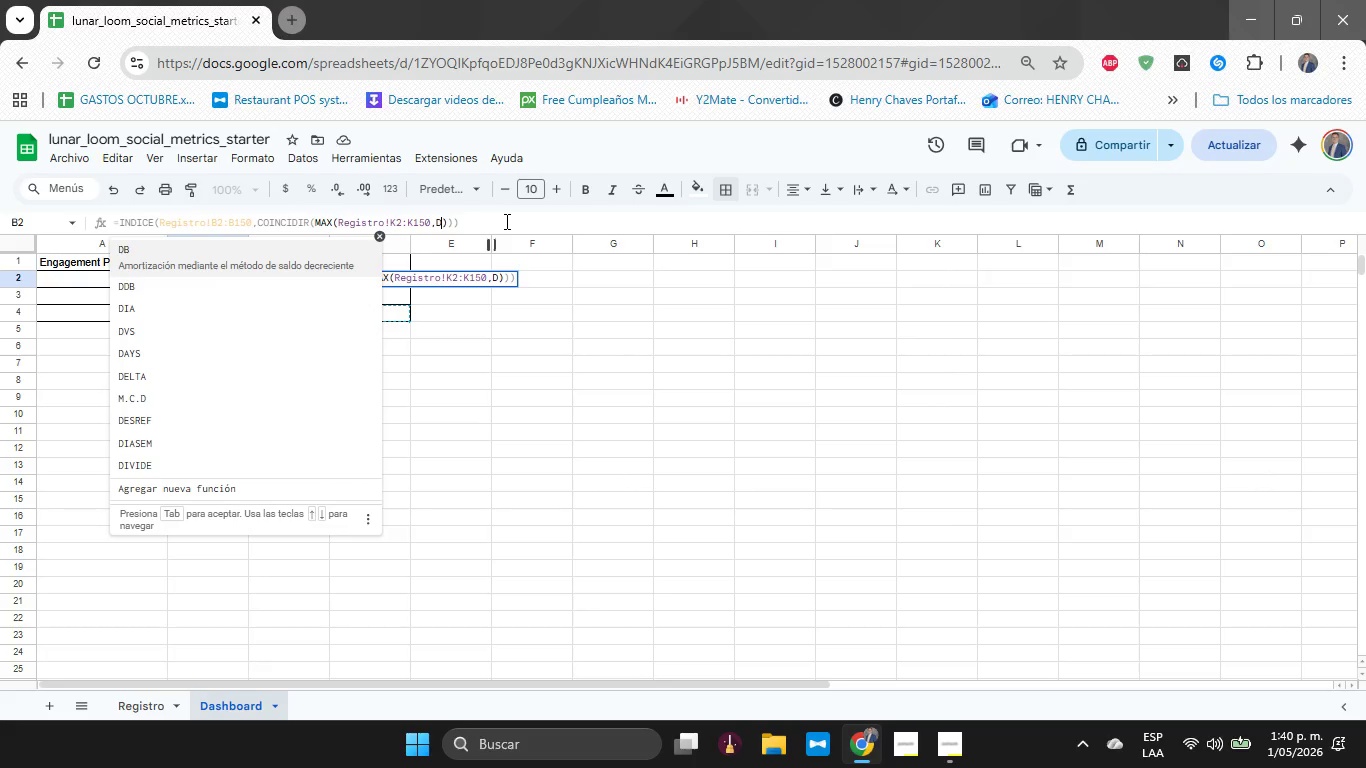 
key(Backspace)
 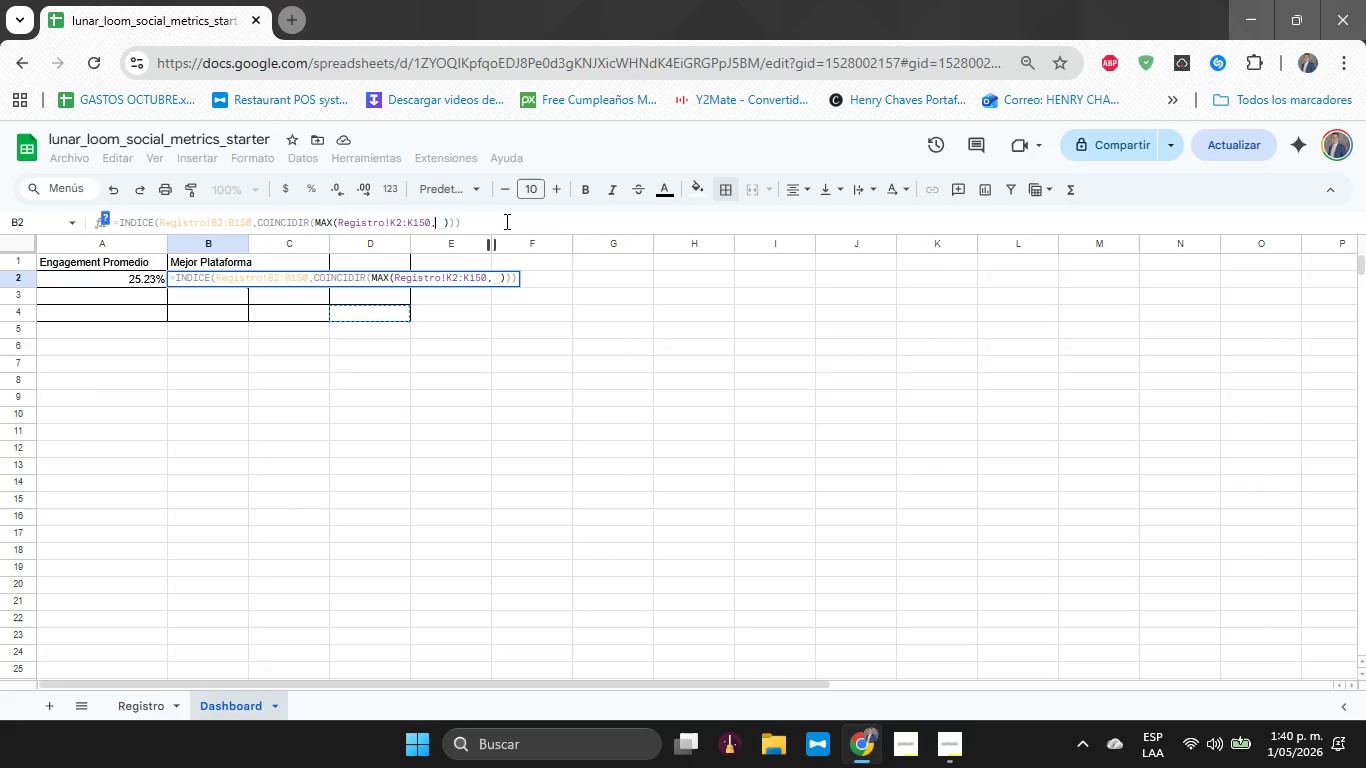 
key(Backspace)
 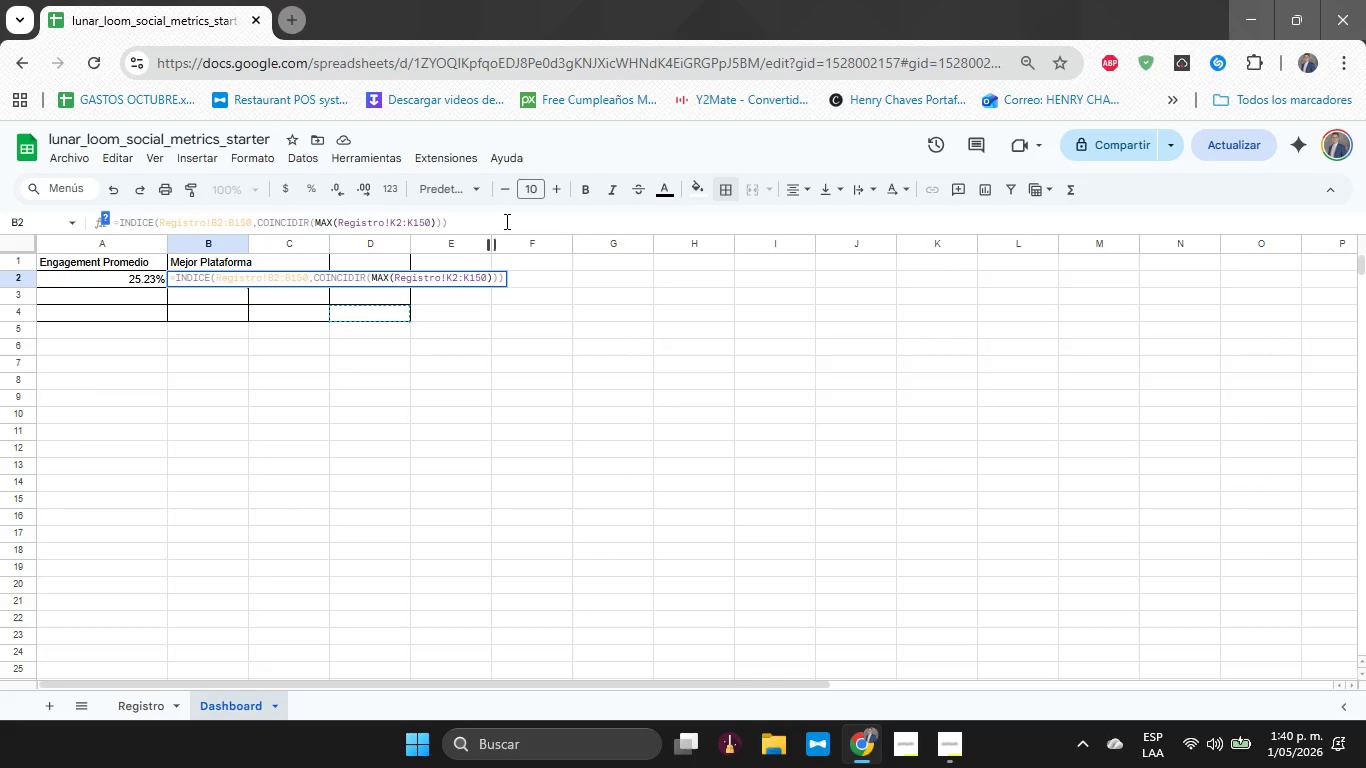 
key(Comma)
 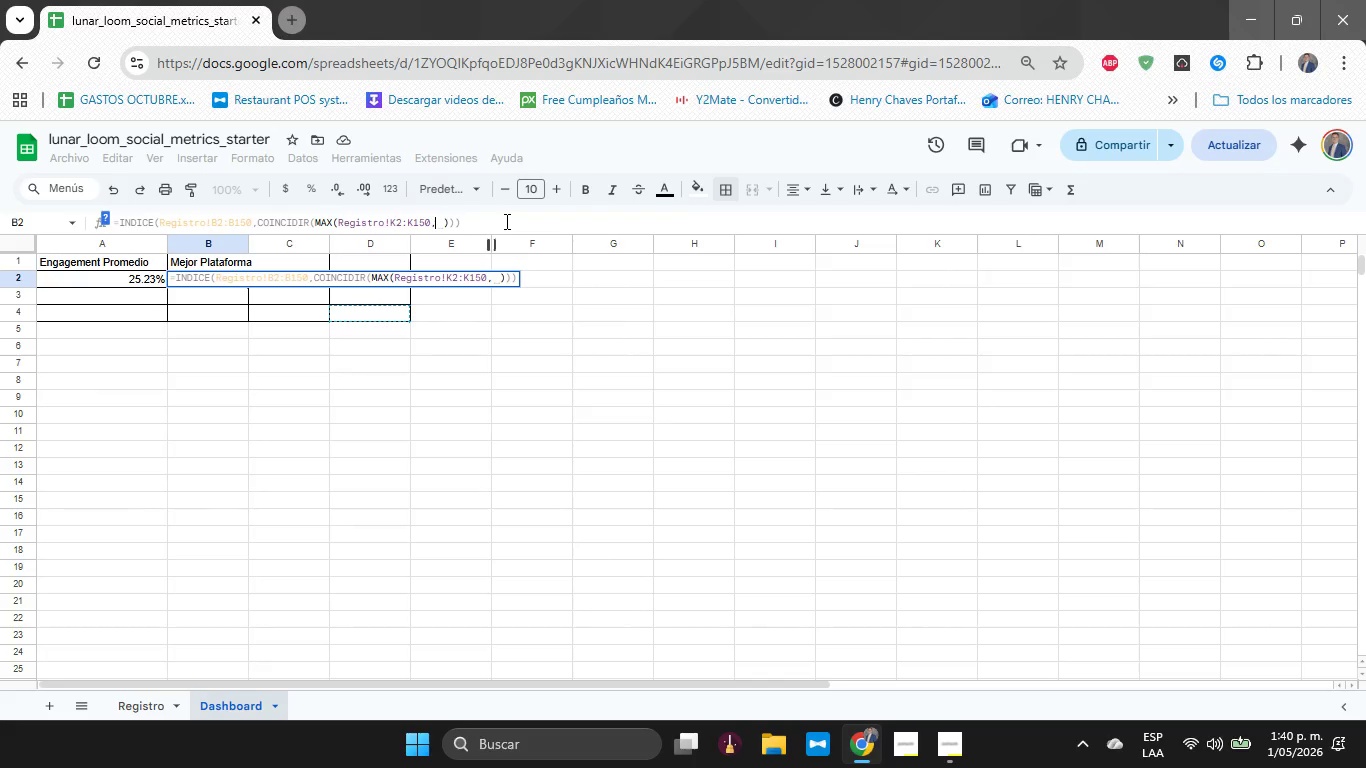 
key(0)
 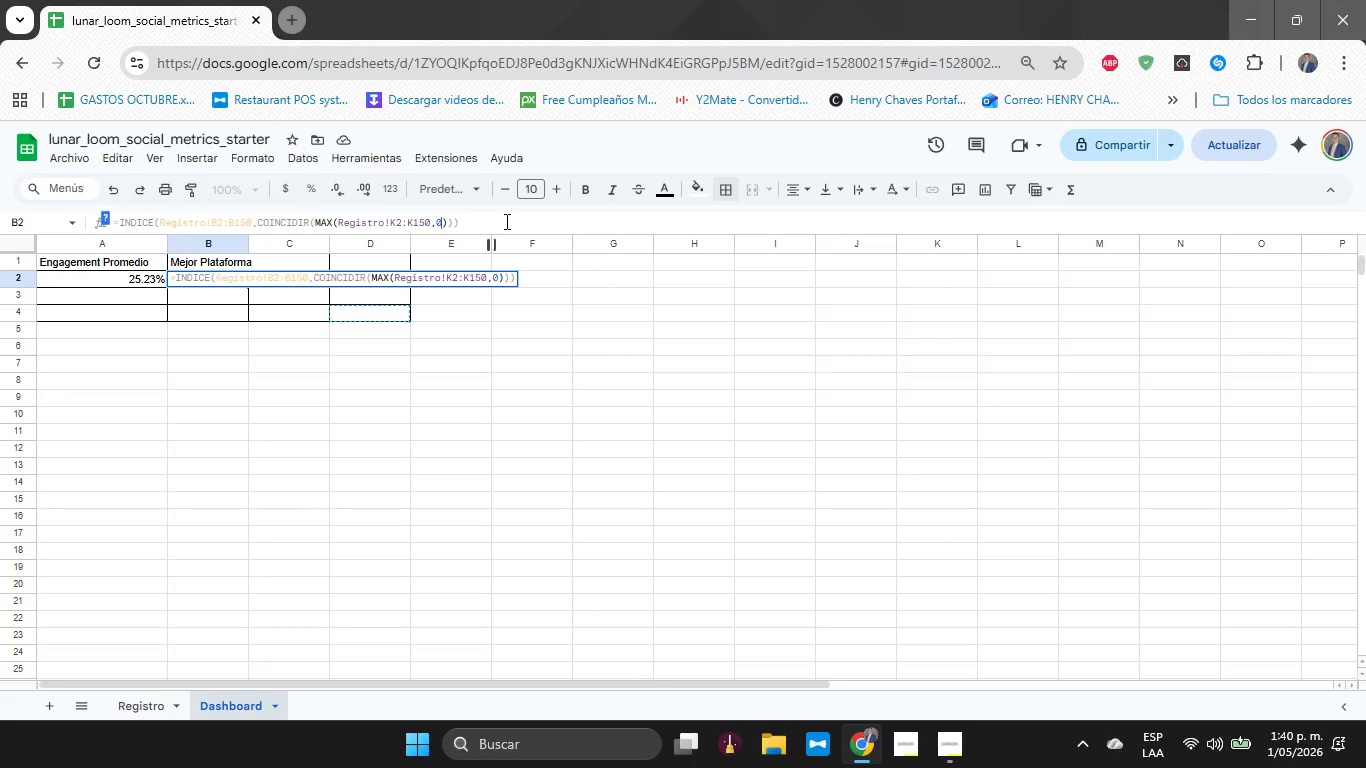 
key(Delete)
 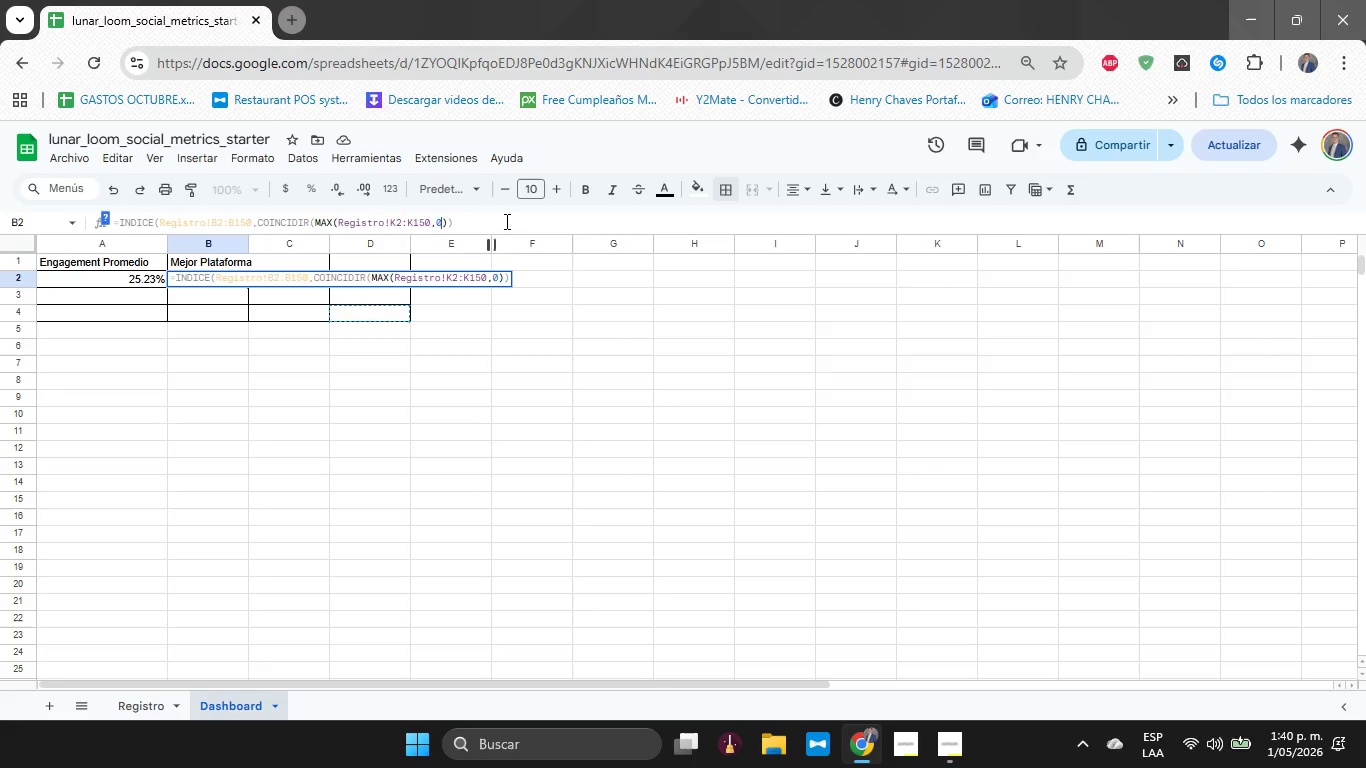 
key(Enter)
 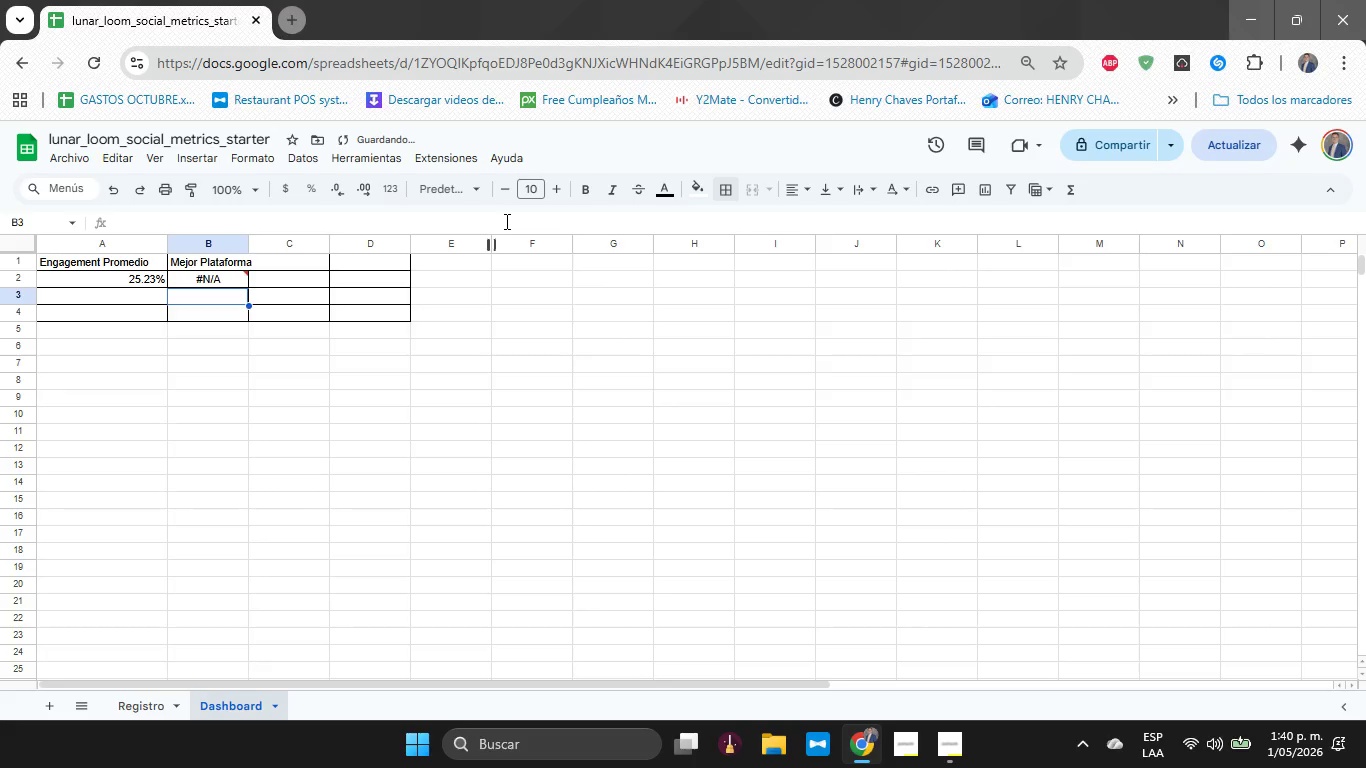 
key(ArrowUp)
 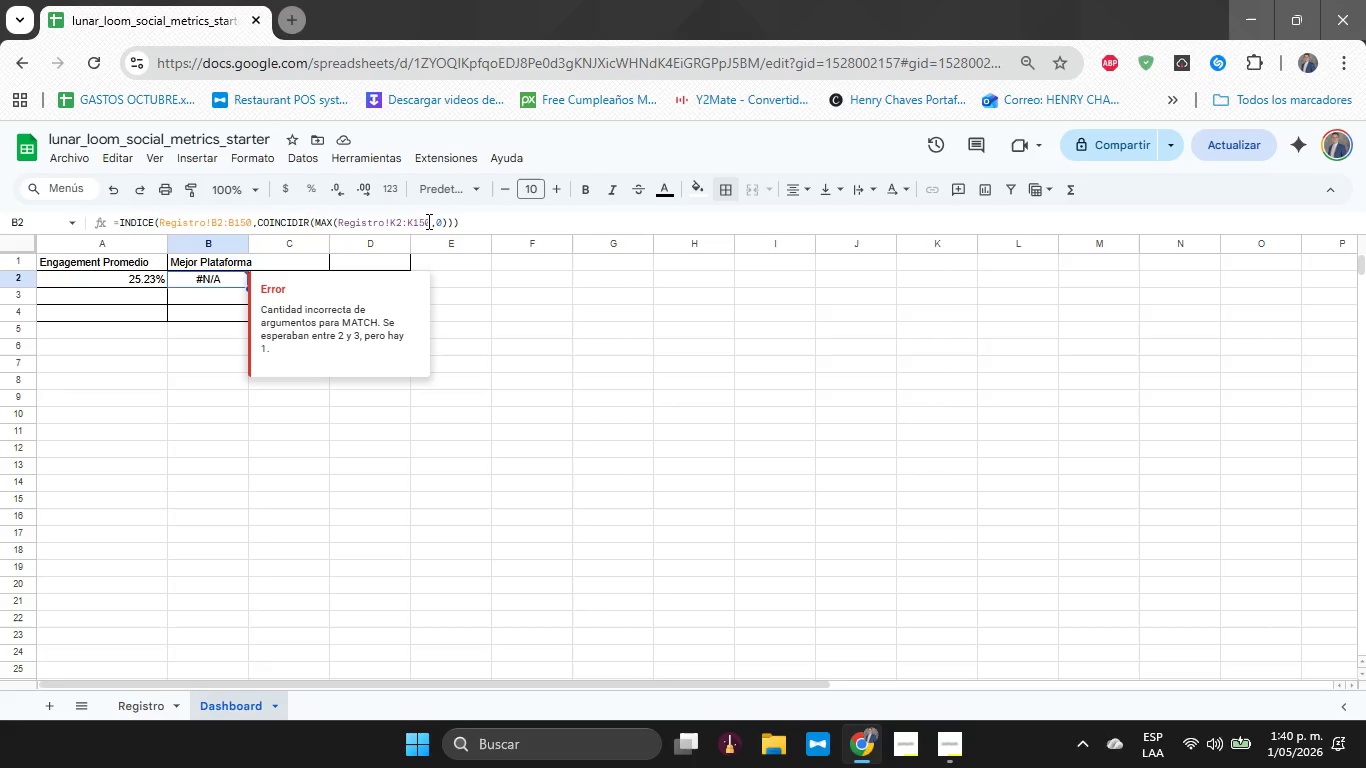 
wait(25.5)
 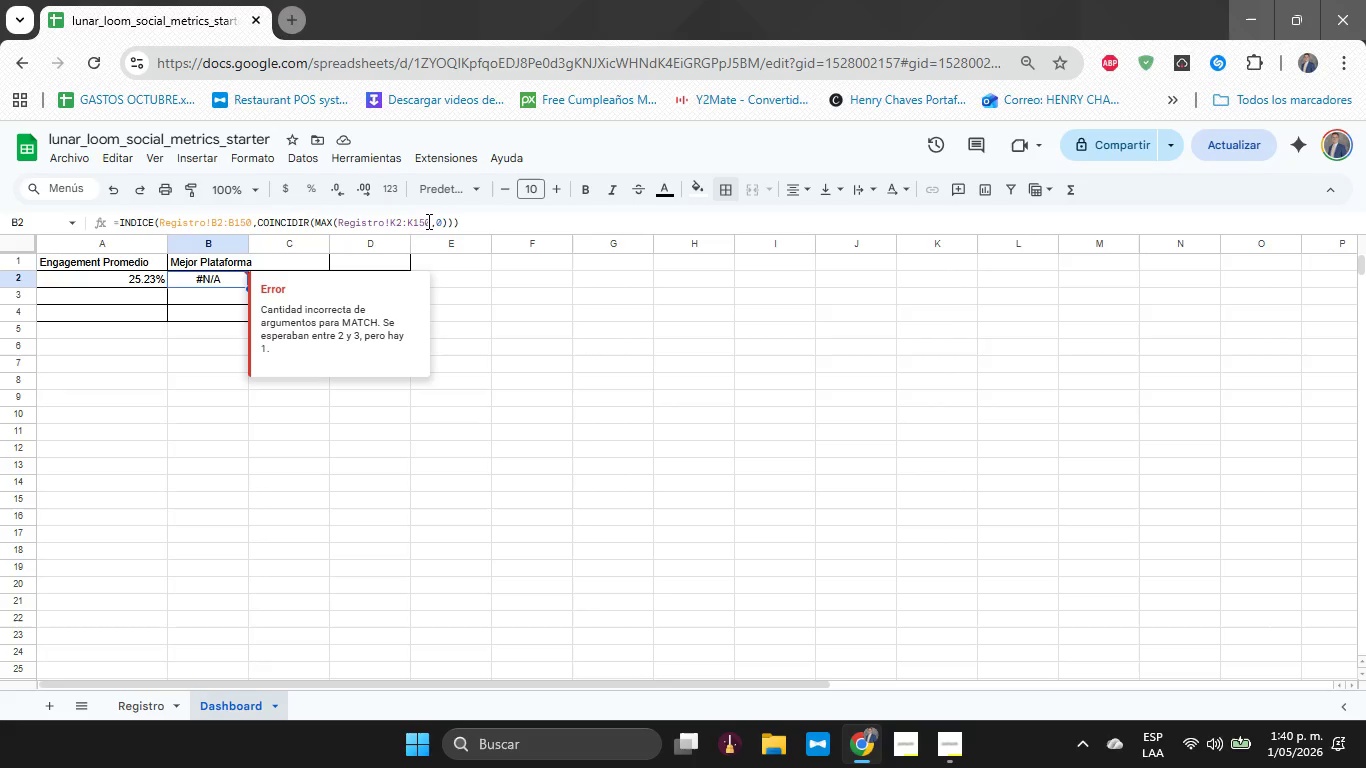 
left_click([435, 221])
 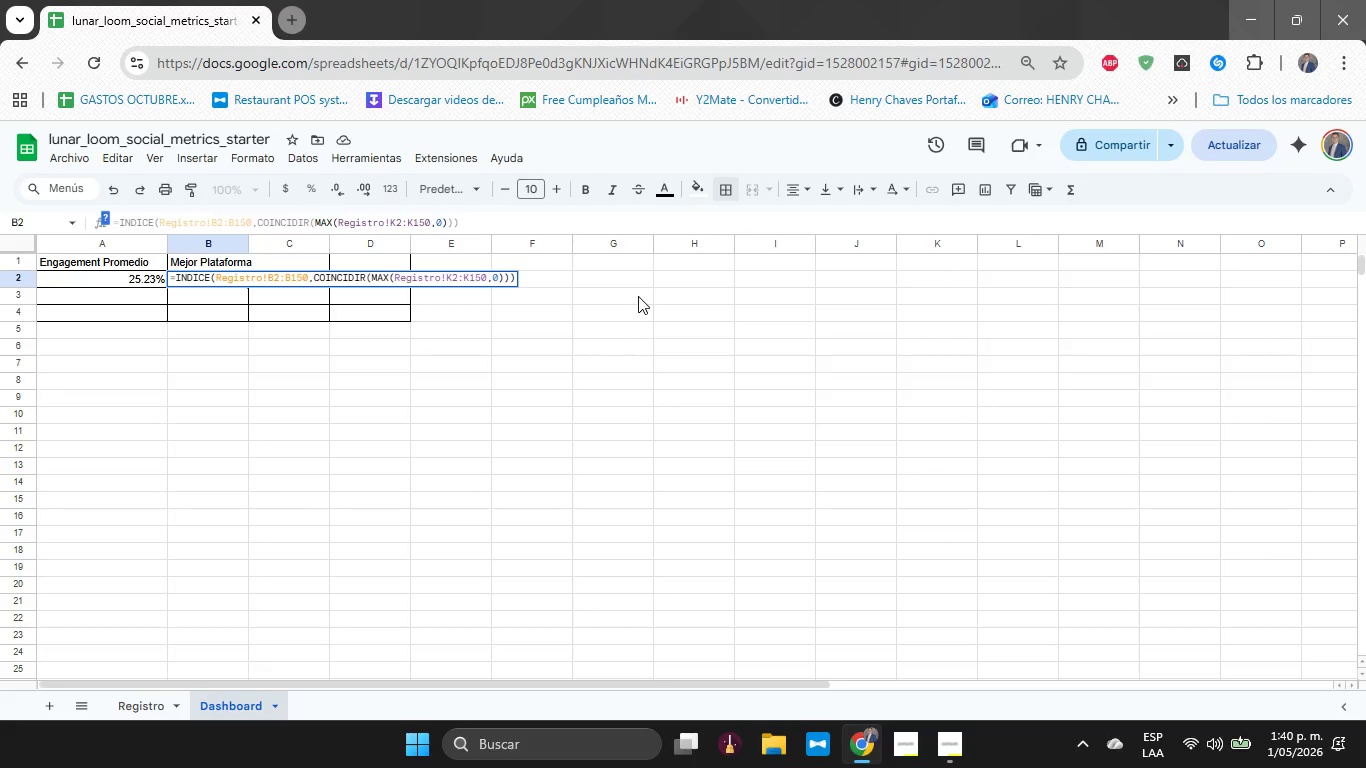 
key(Backspace)
 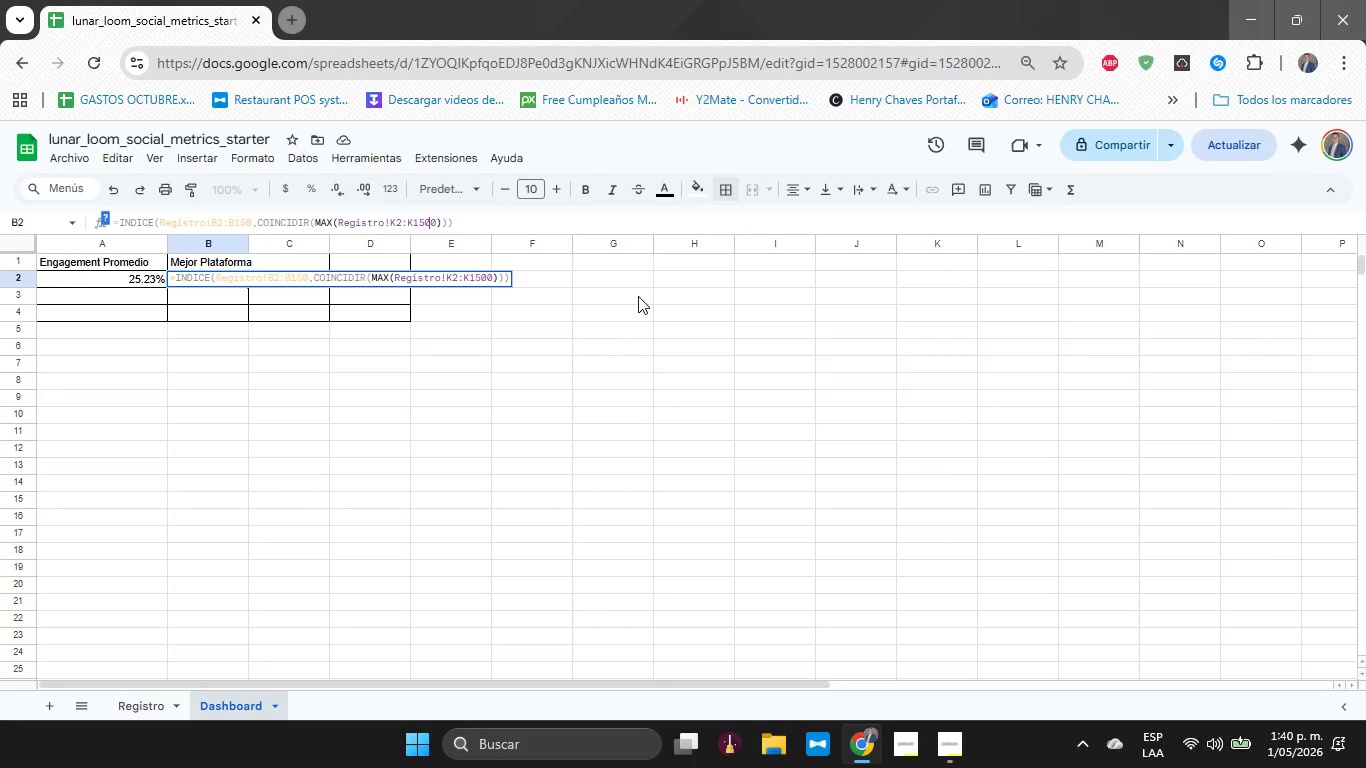 
key(Delete)
 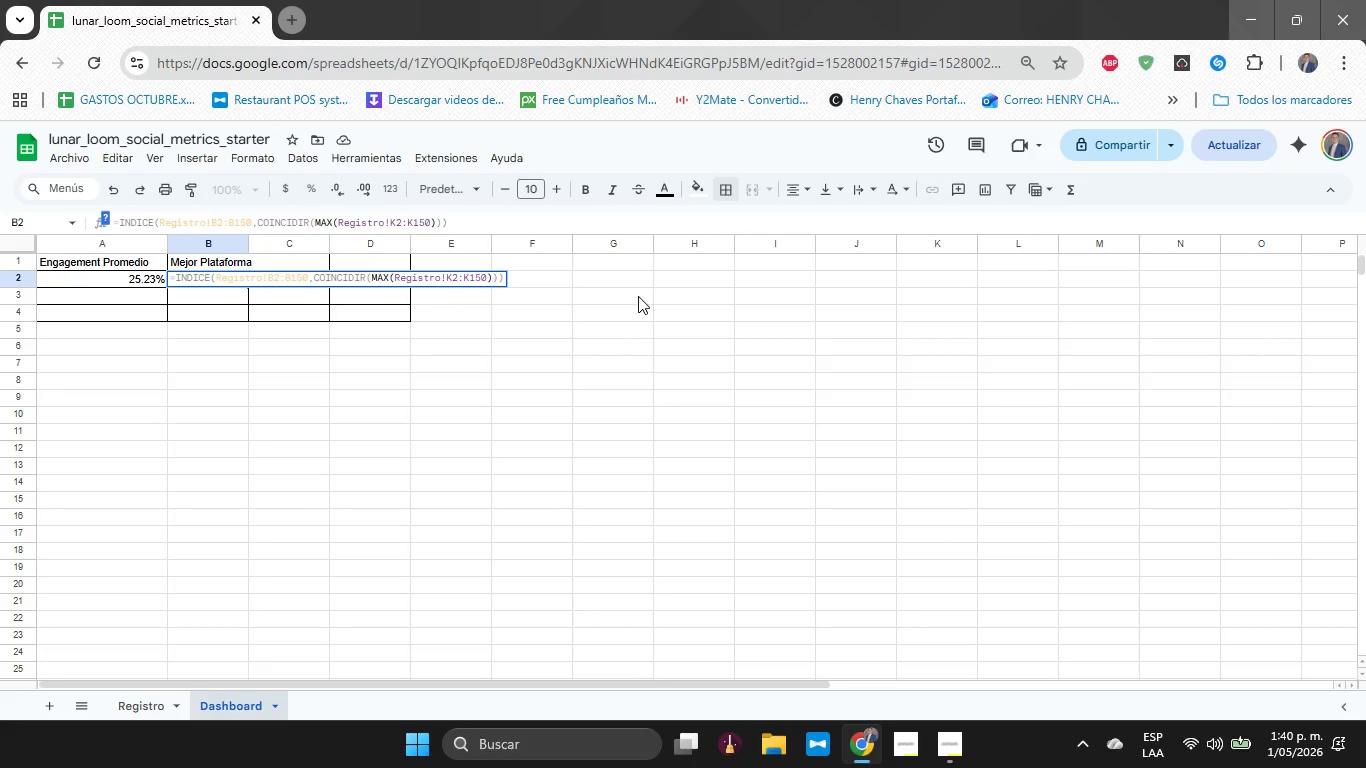 
key(Enter)
 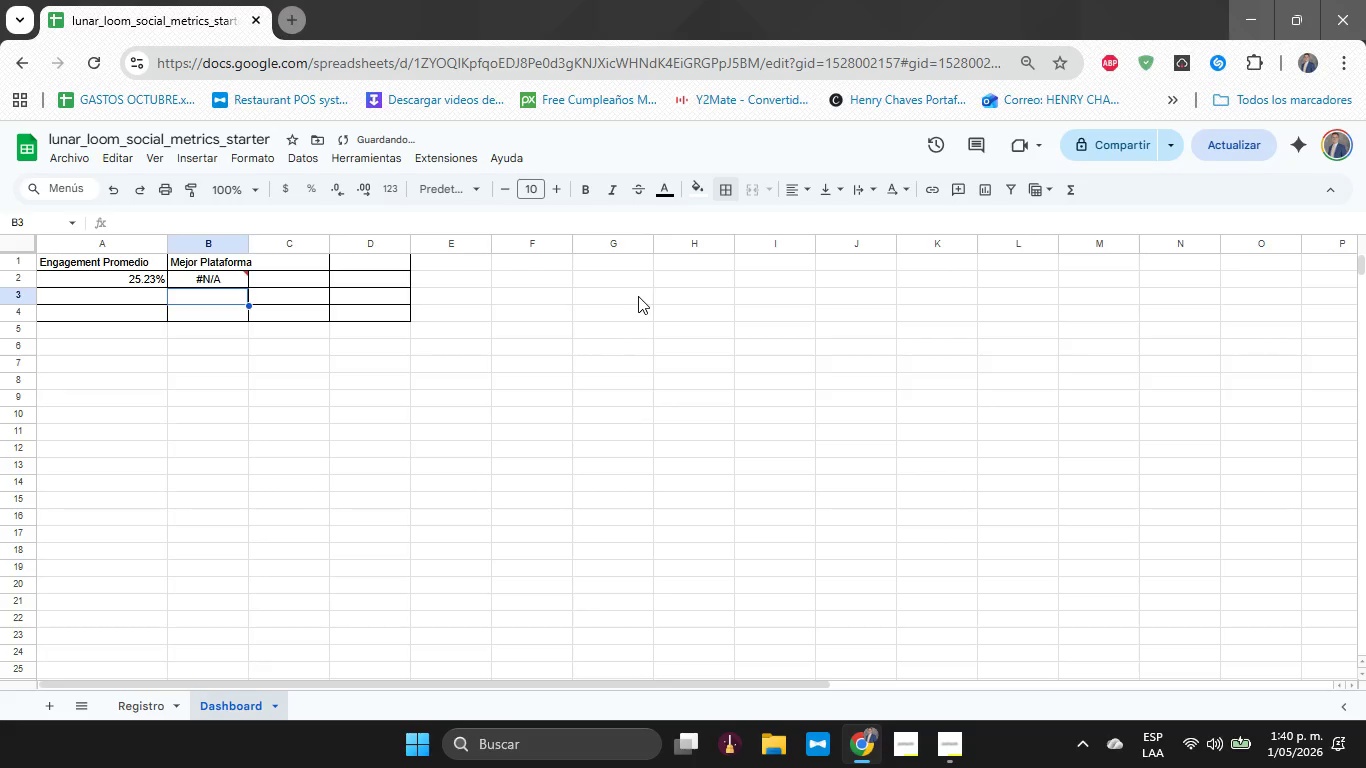 
key(ArrowUp)
 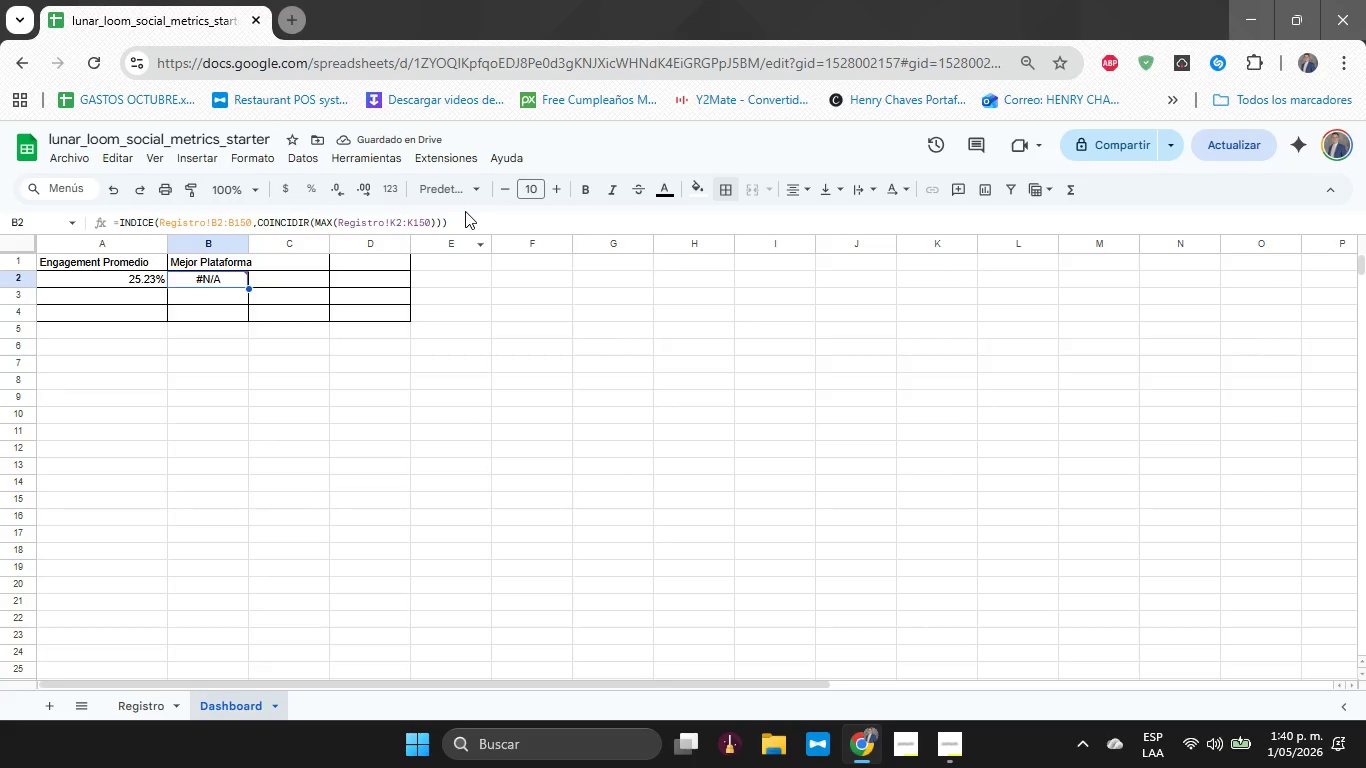 
left_click([474, 232])
 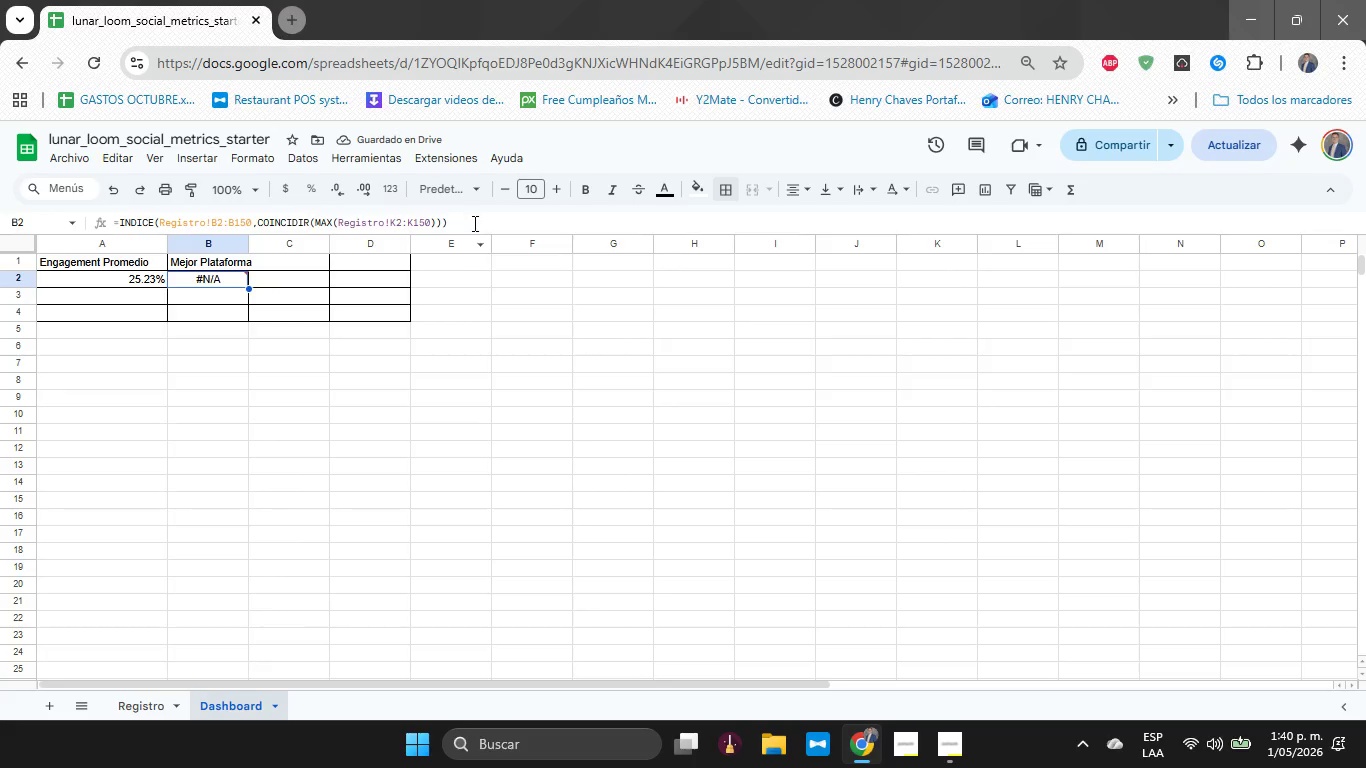 
left_click([473, 223])
 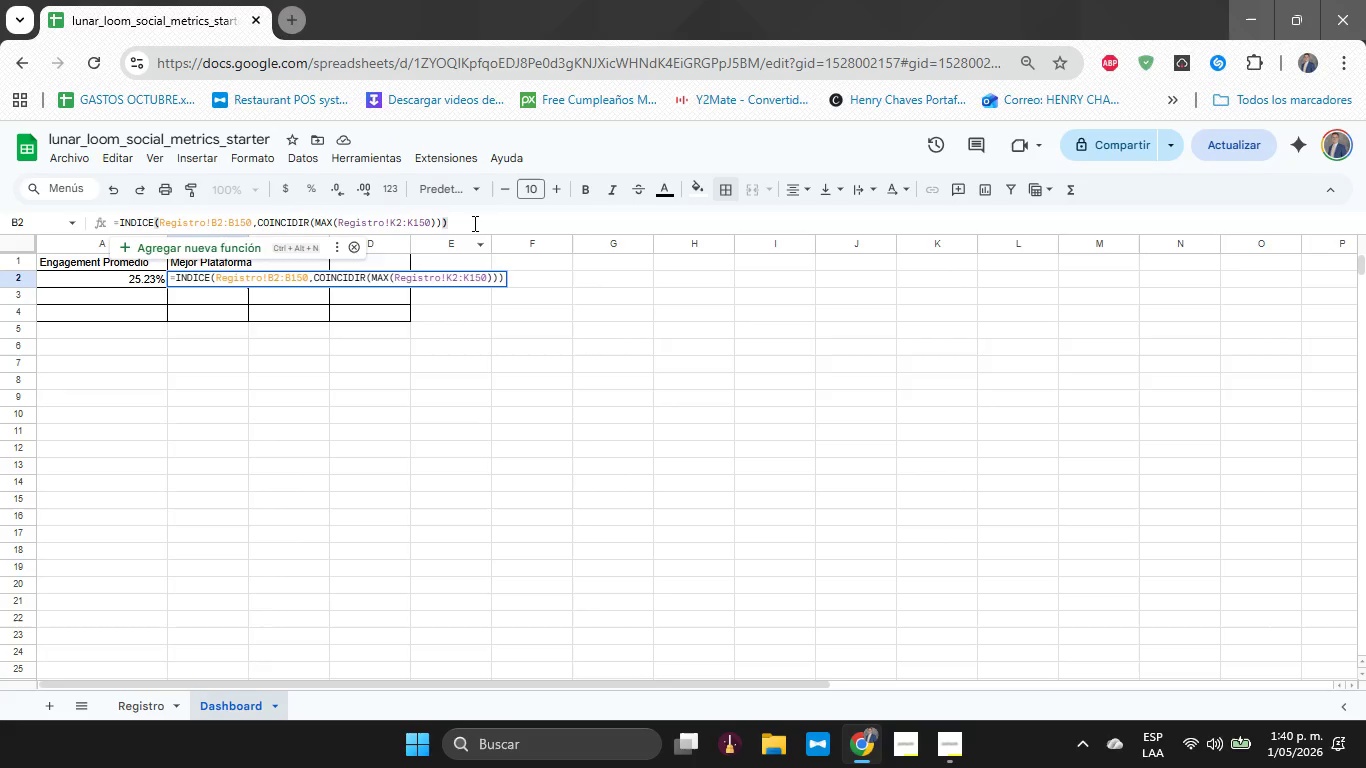 
key(Backspace)
 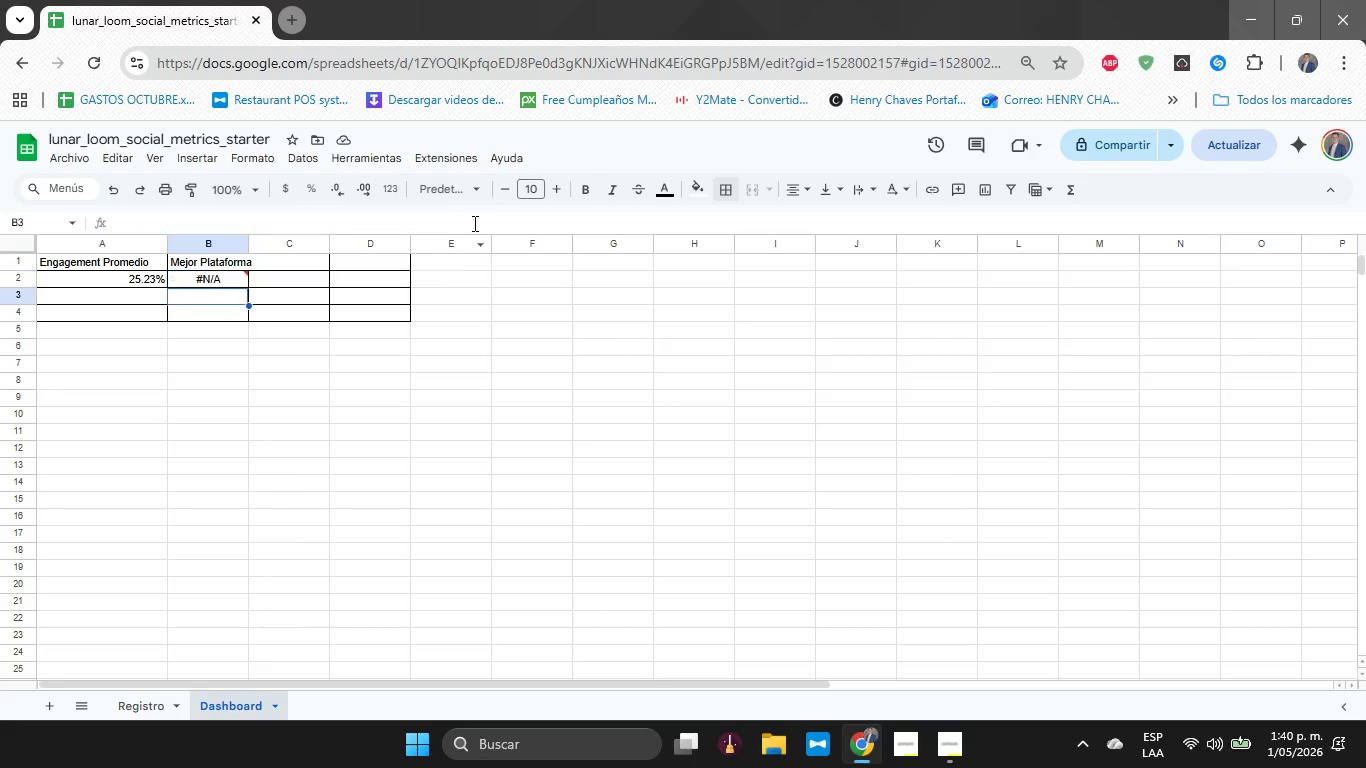 
key(Enter)
 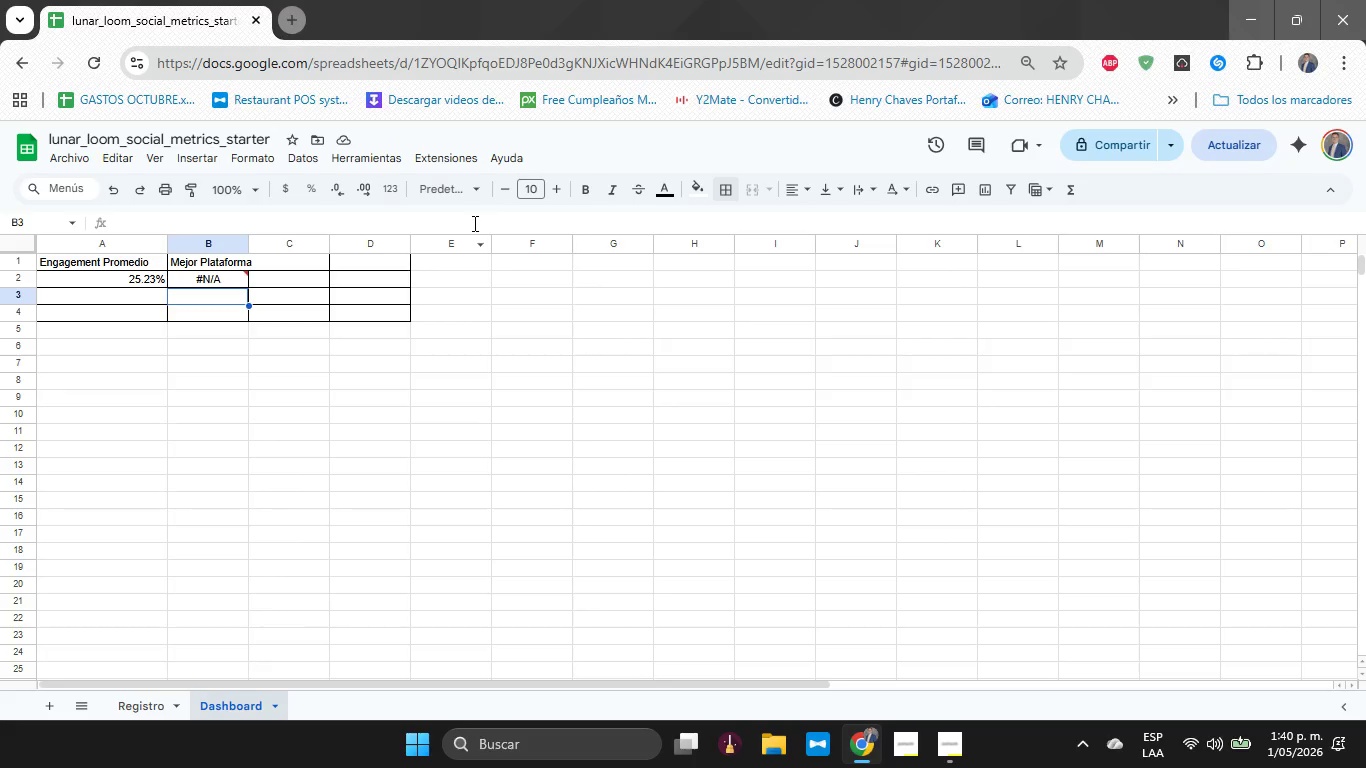 
key(ArrowUp)
 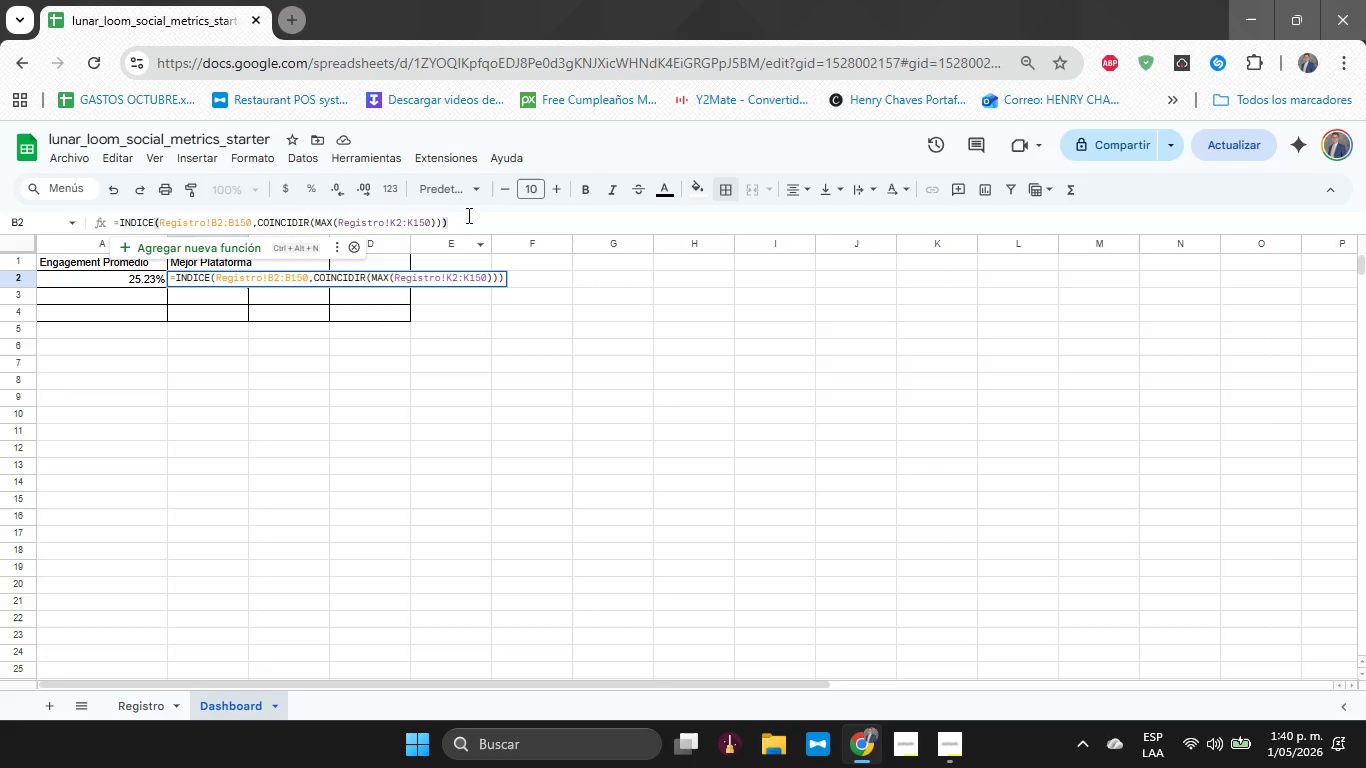 
key(Backspace)
 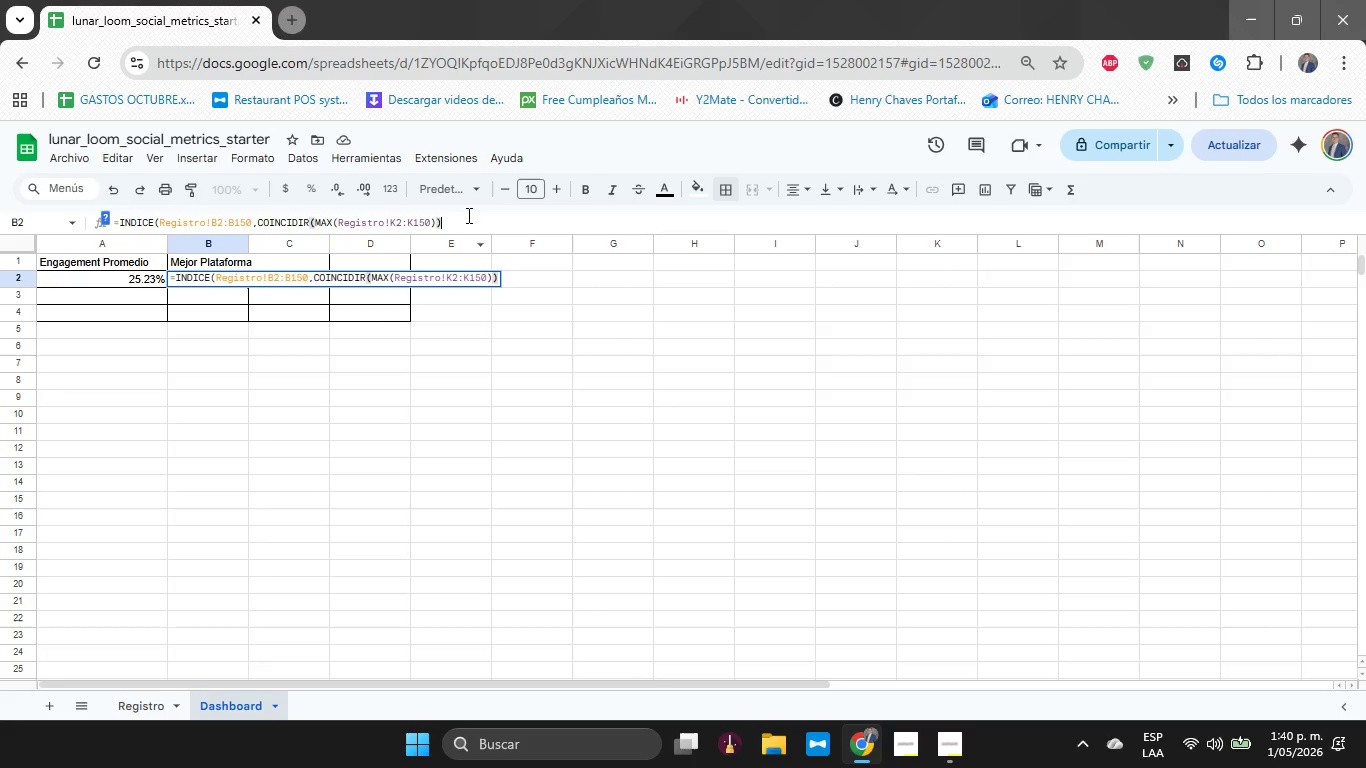 
key(Backspace)
 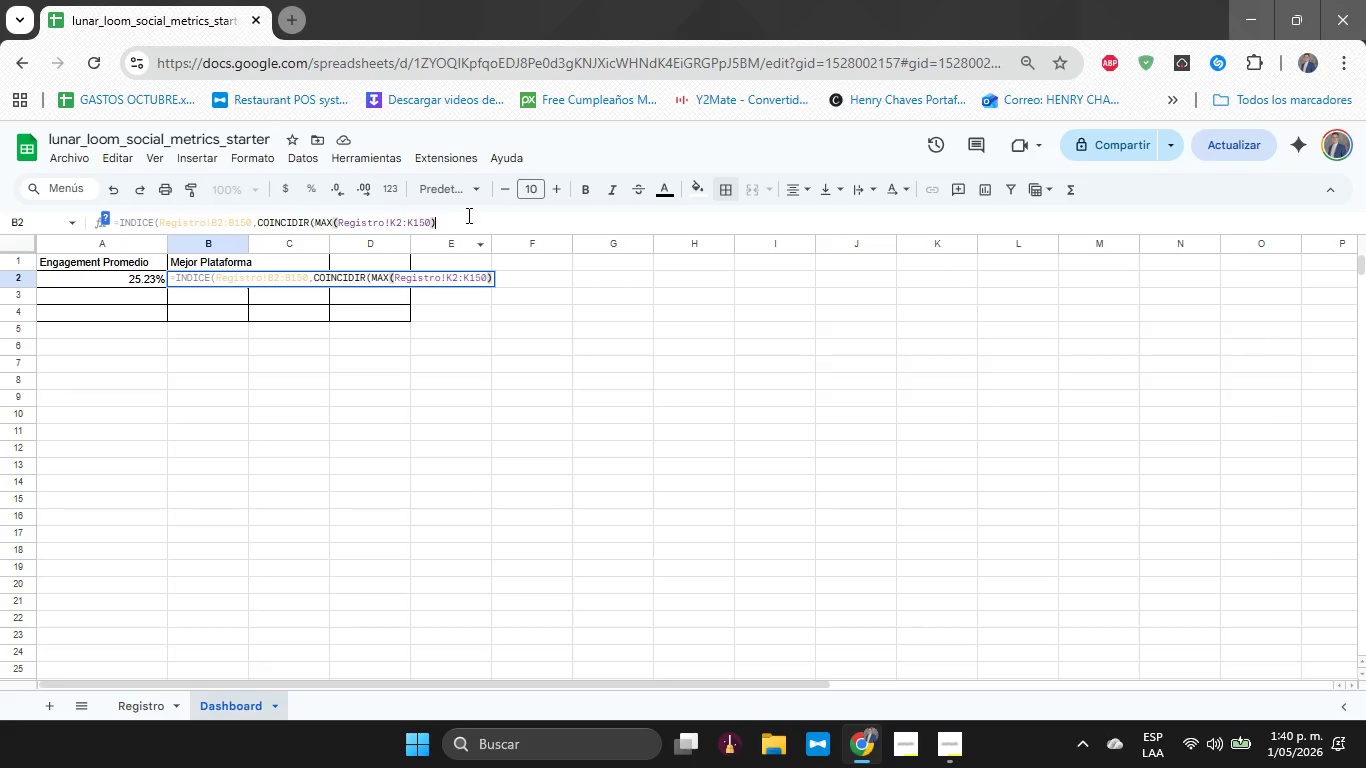 
key(Enter)
 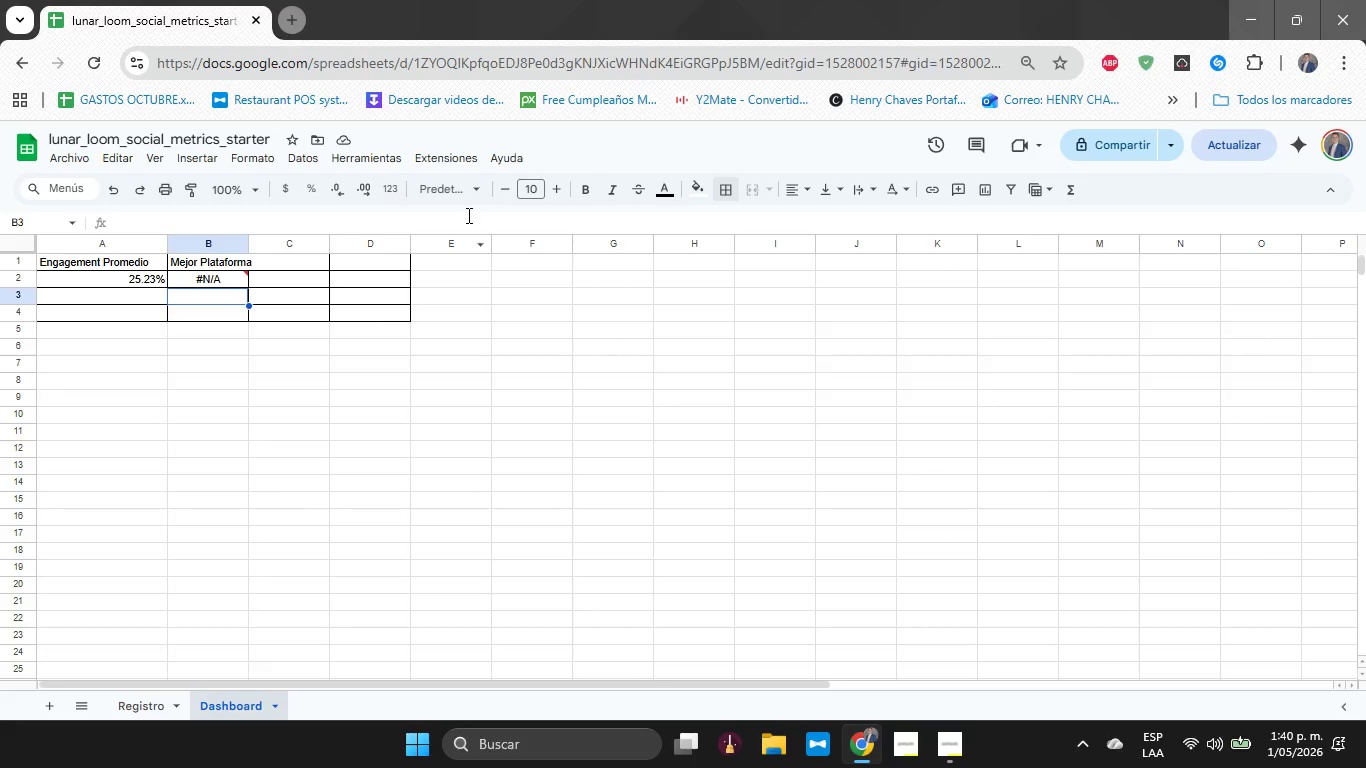 
key(ArrowUp)
 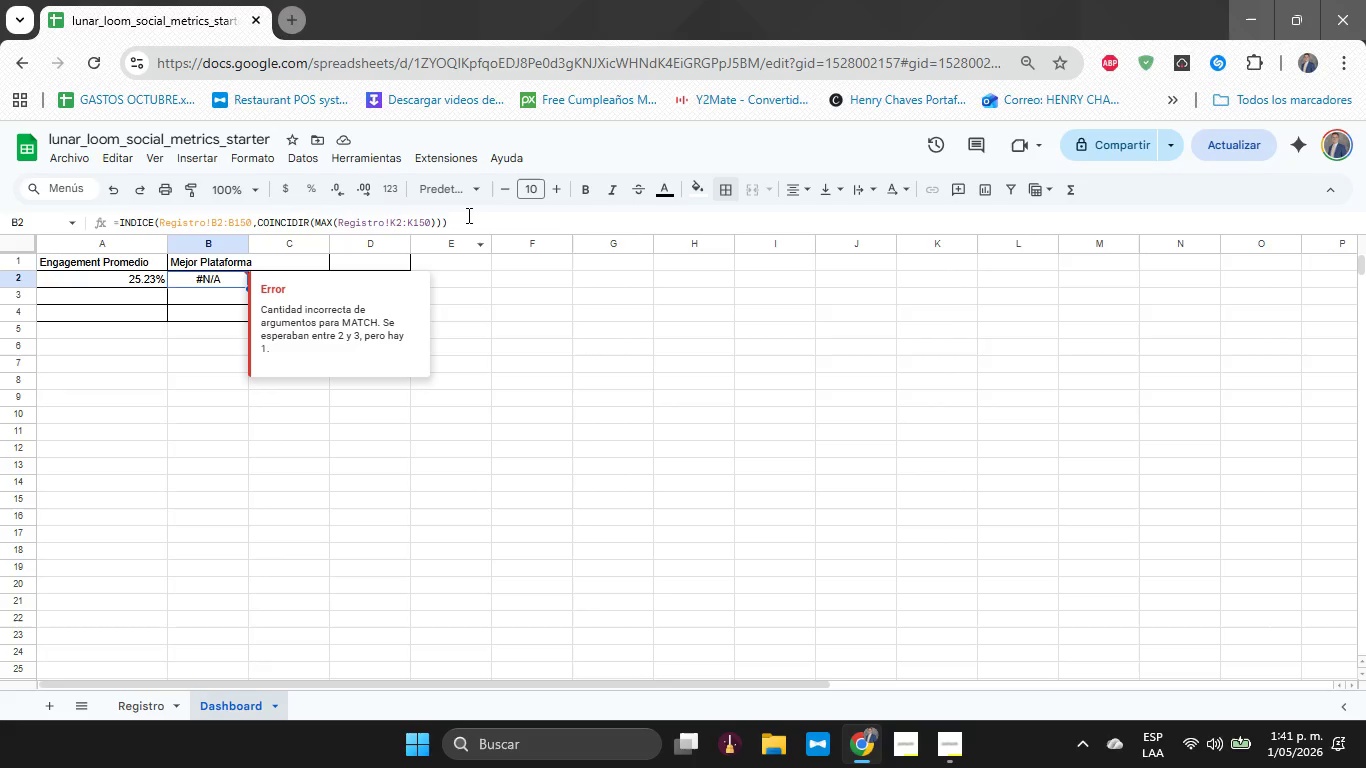 
wait(7.56)
 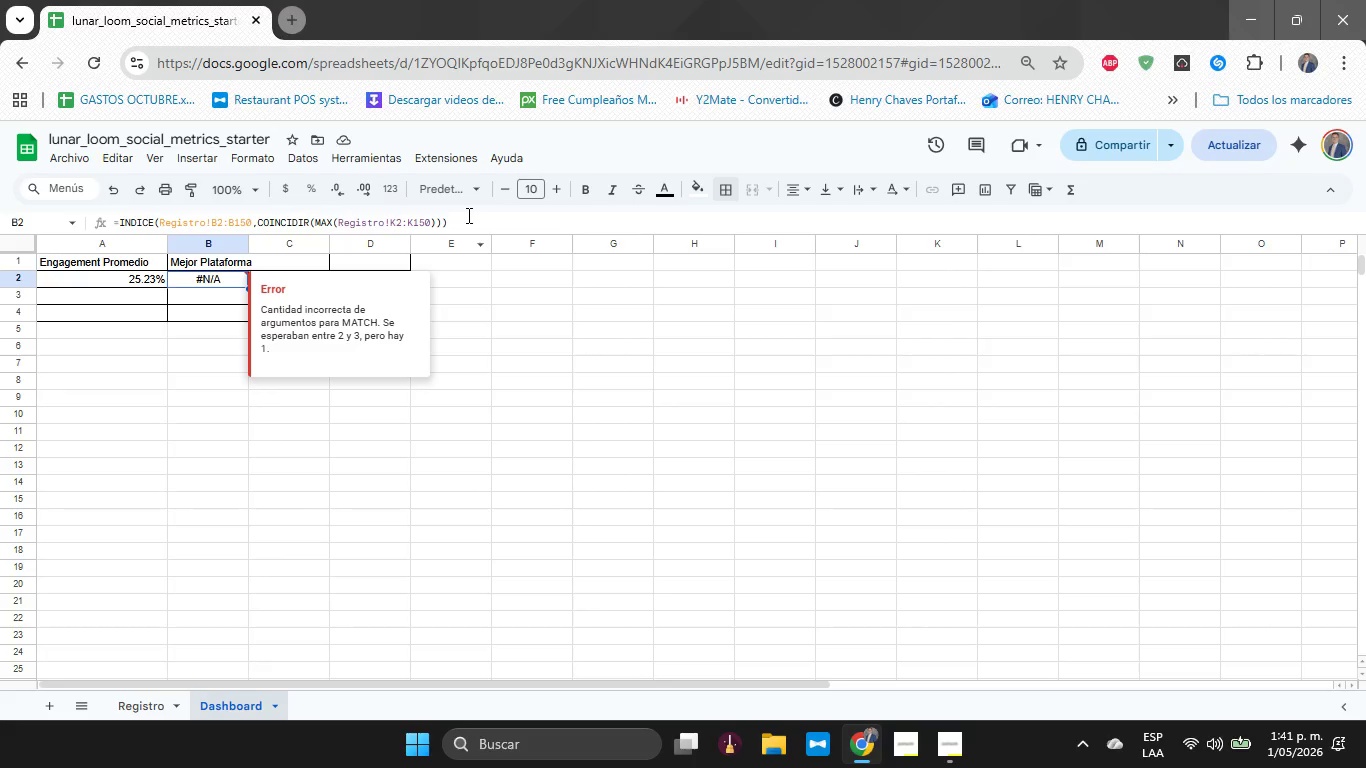 
key(ArrowRight)
 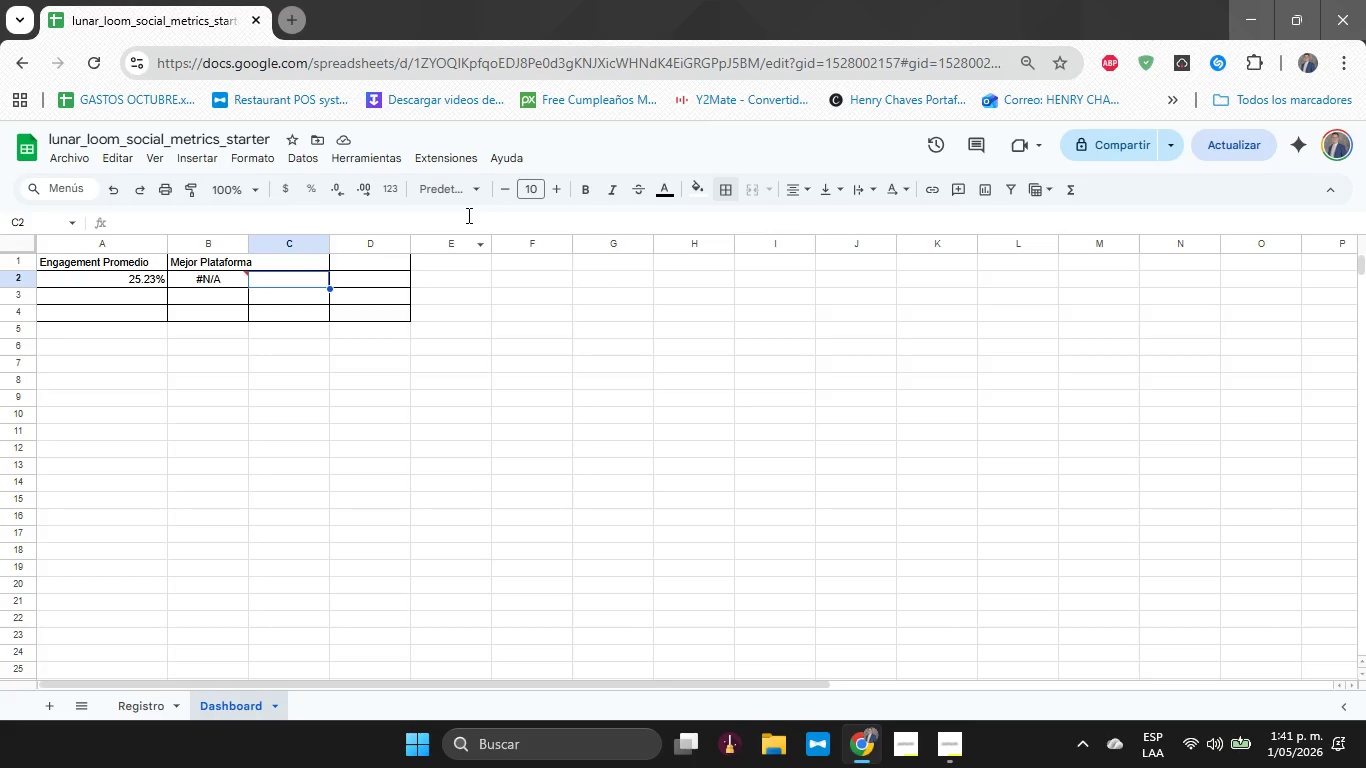 
key(ArrowUp)
 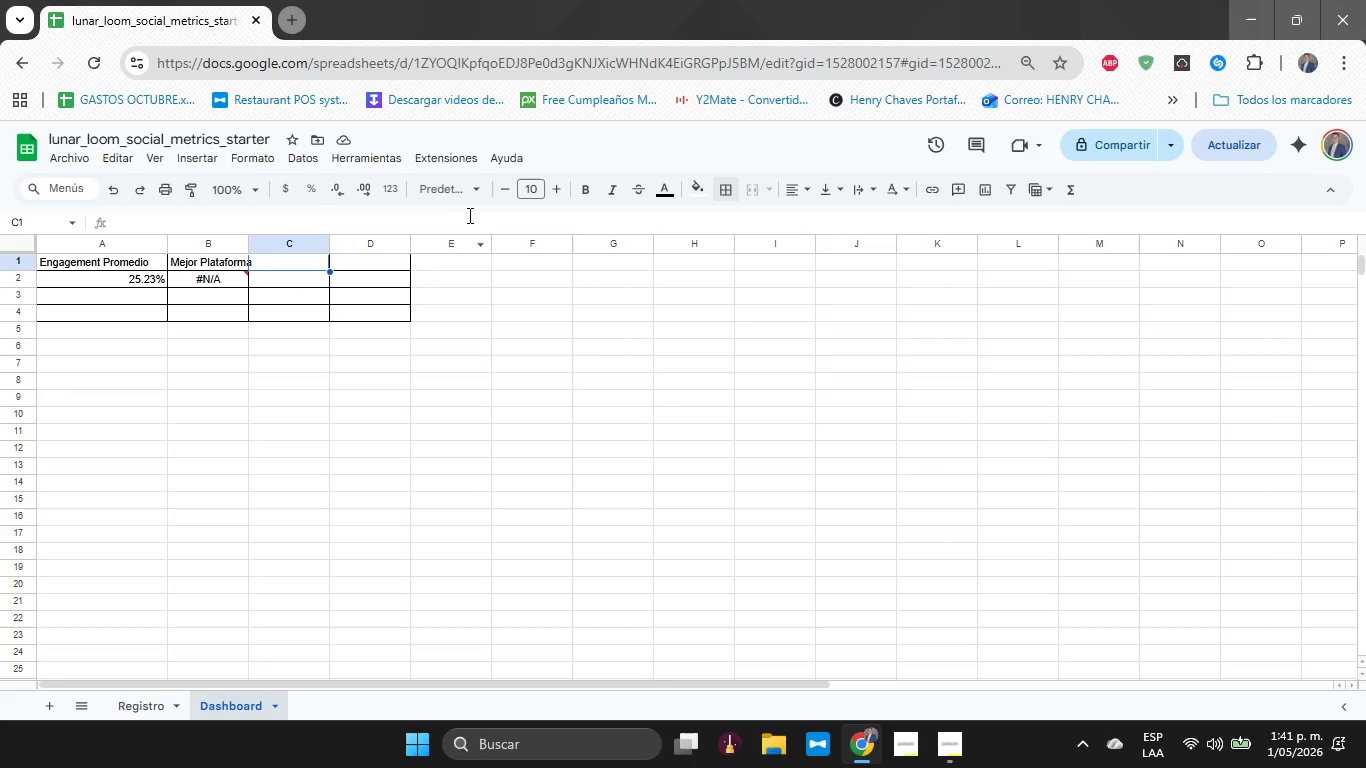 
type(Mejor)
 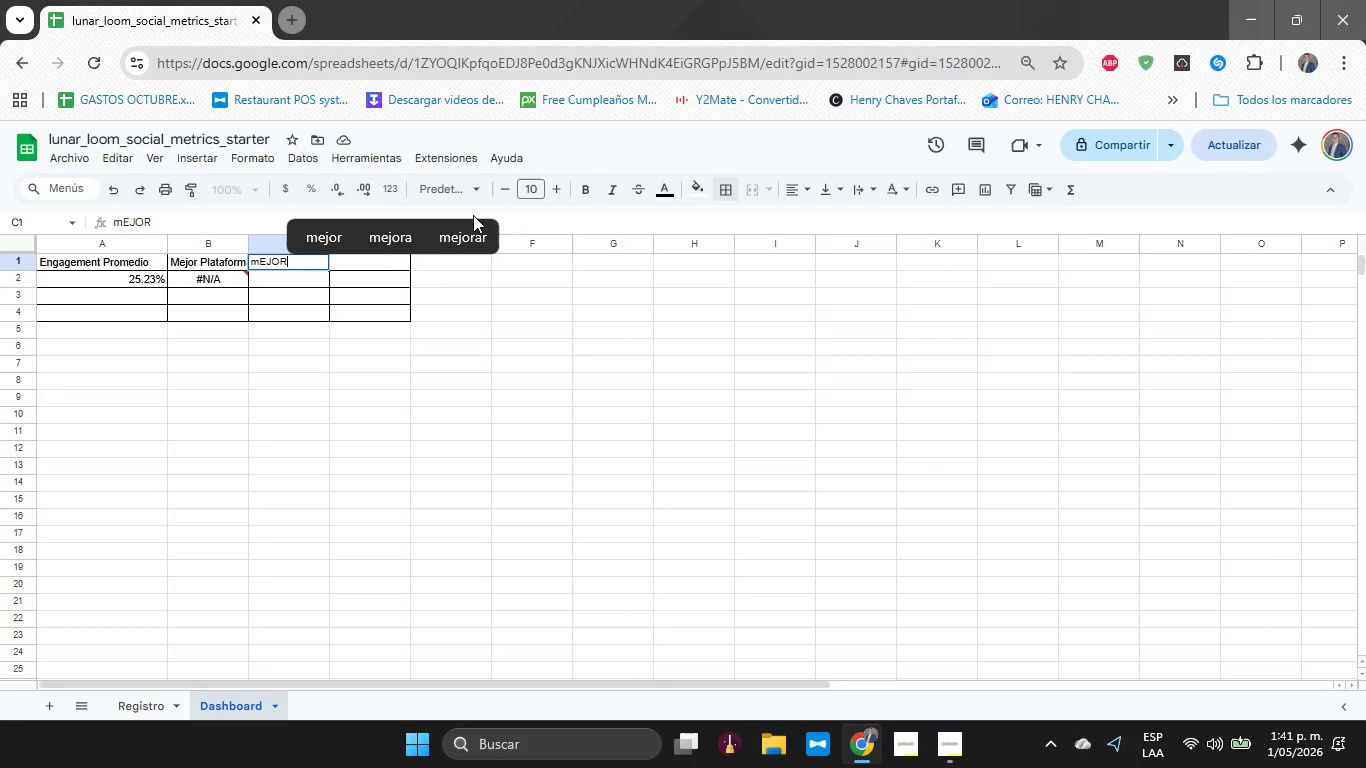 
wait(6.16)
 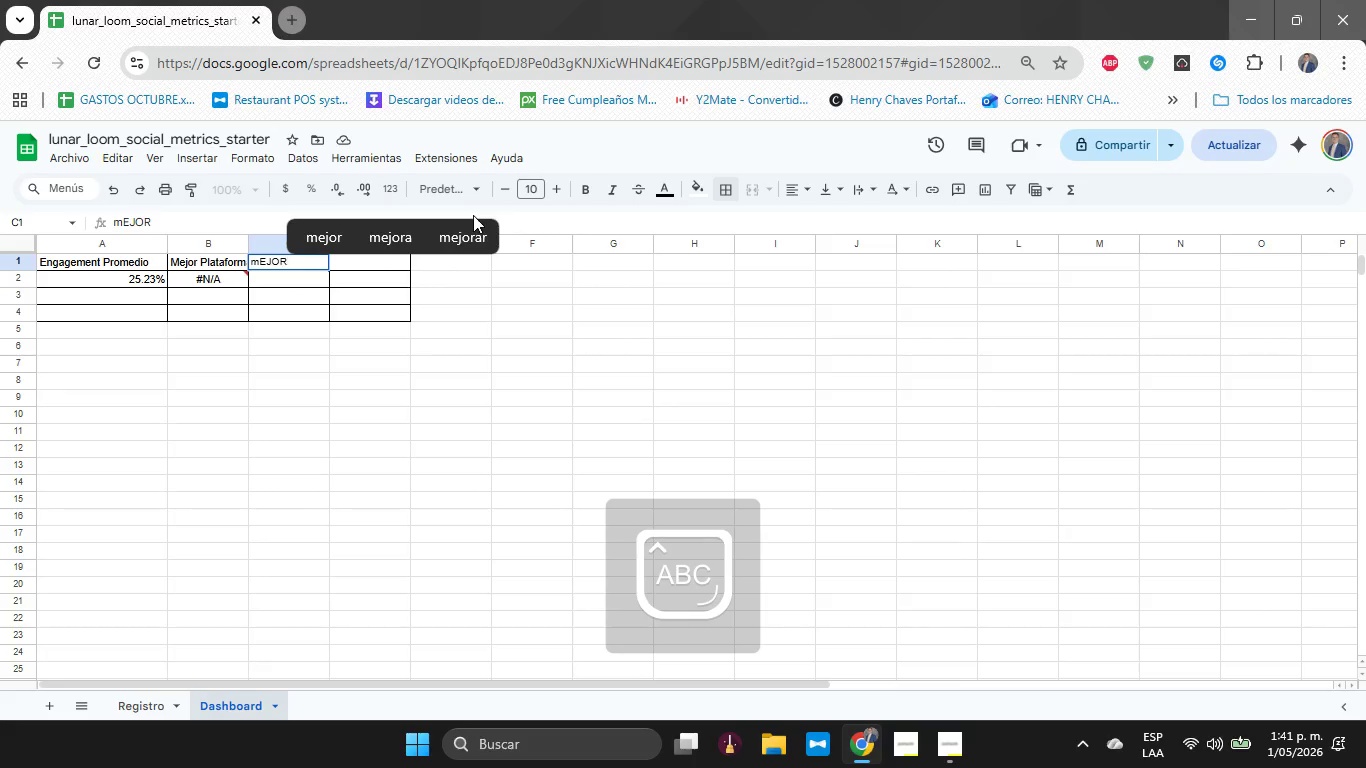 
hold_key(key=Backspace, duration=0.86)
 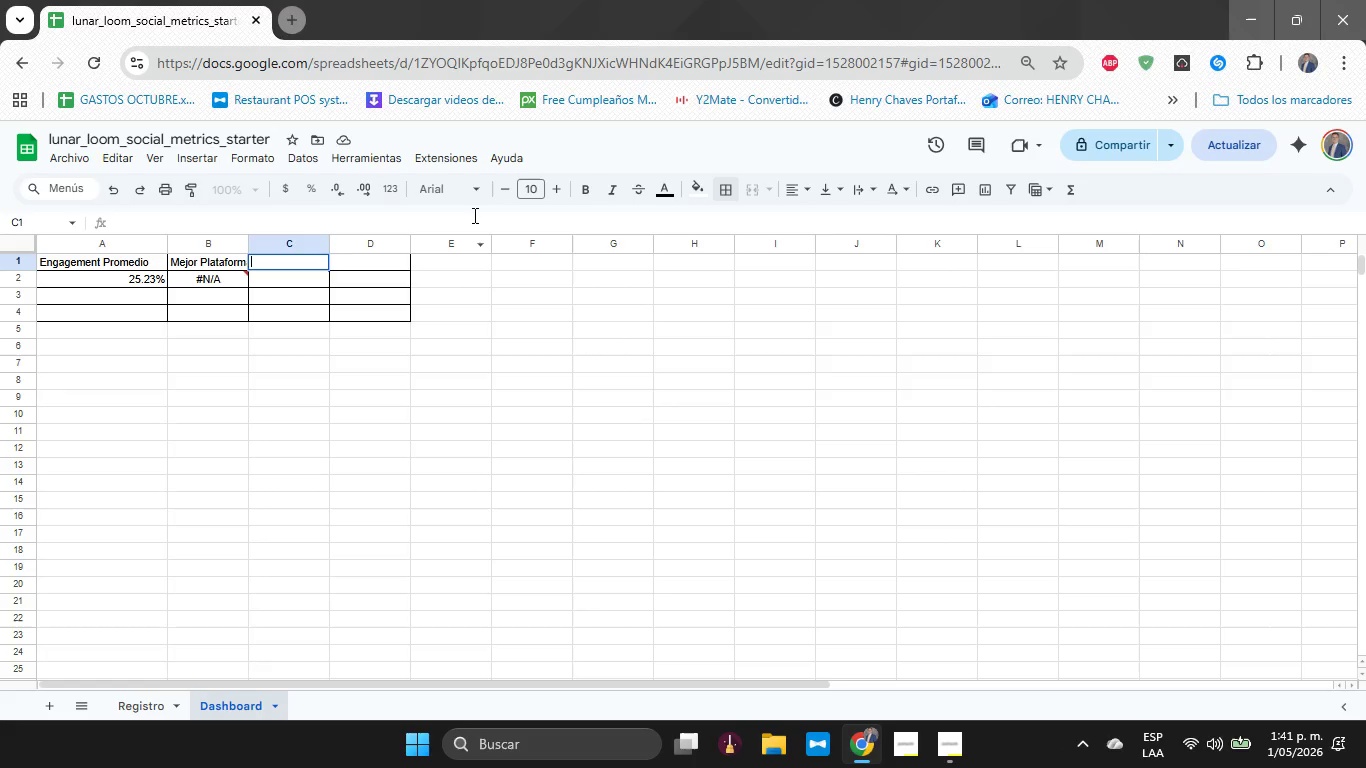 
type(Mejor contenido)
 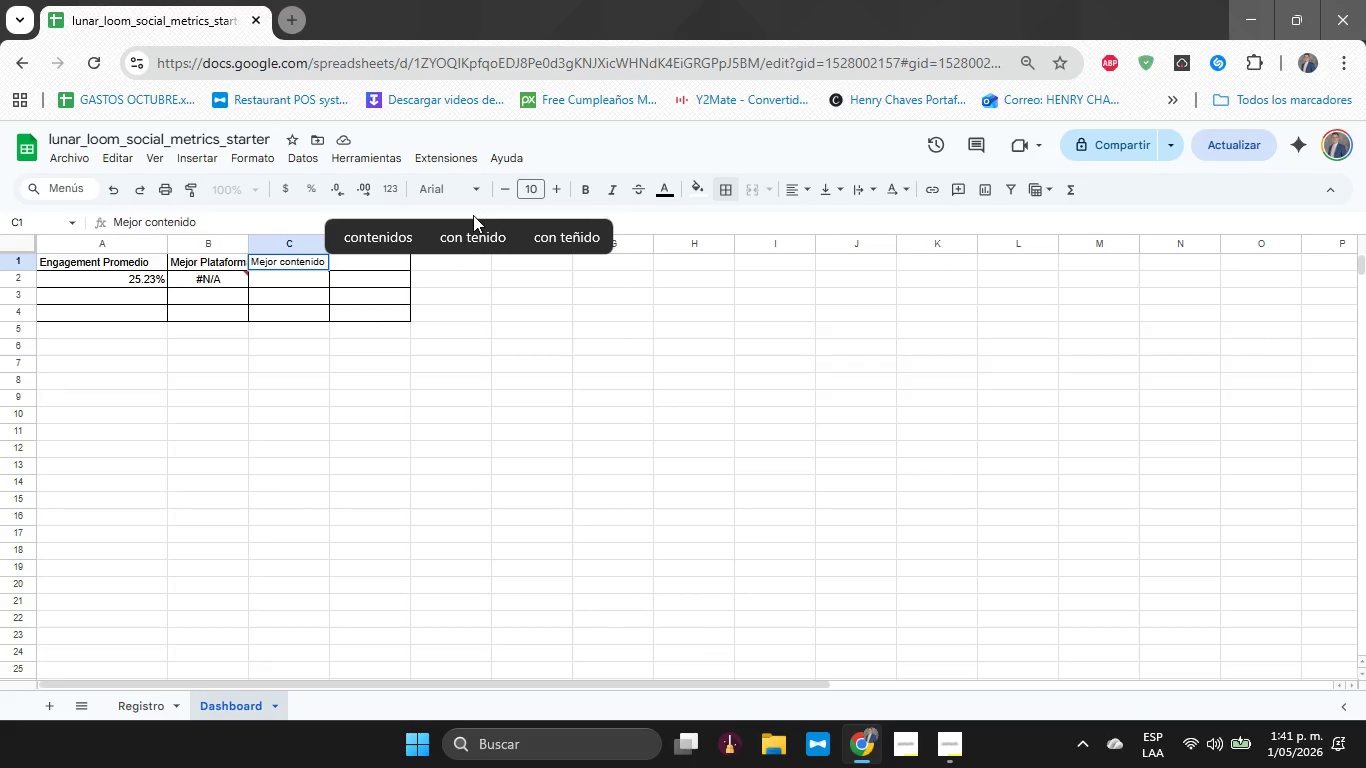 
key(ArrowDown)
 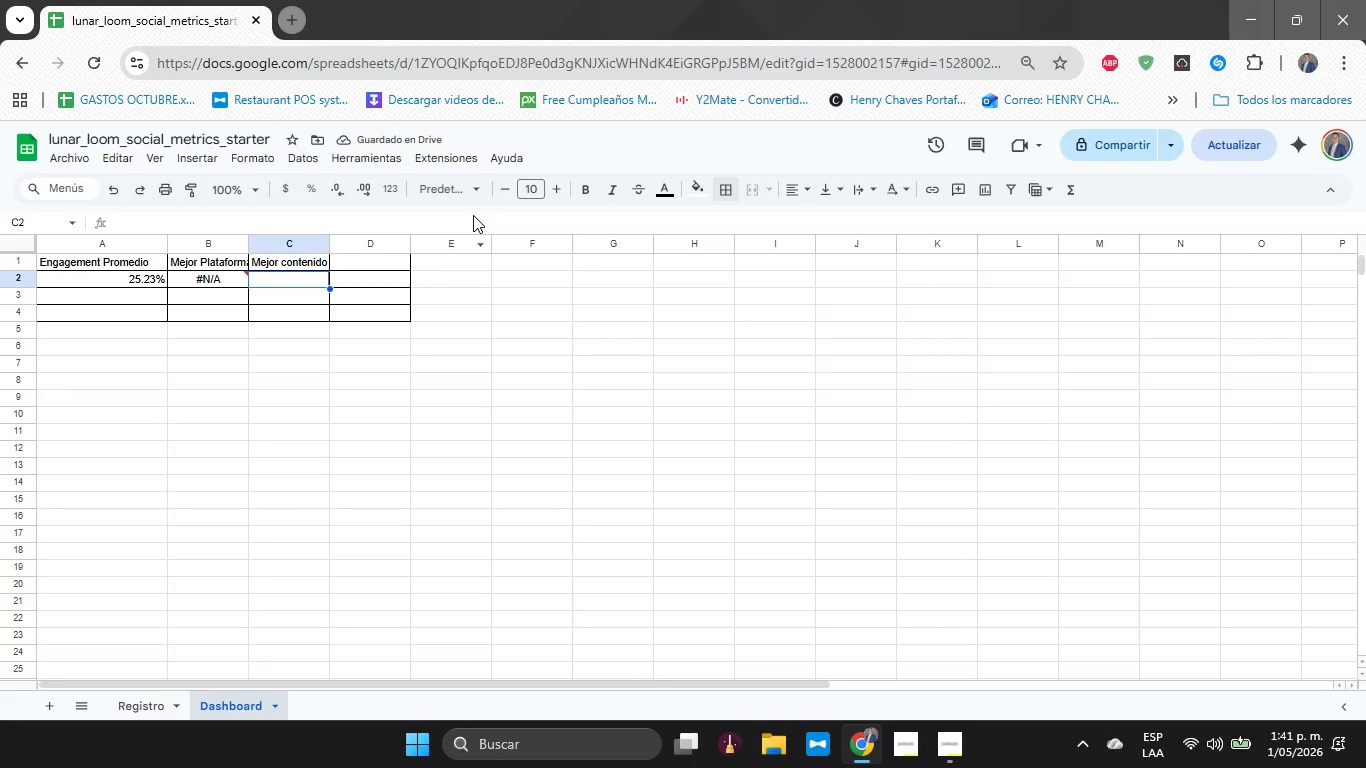 
hold_key(key=Enter, duration=0.77)
 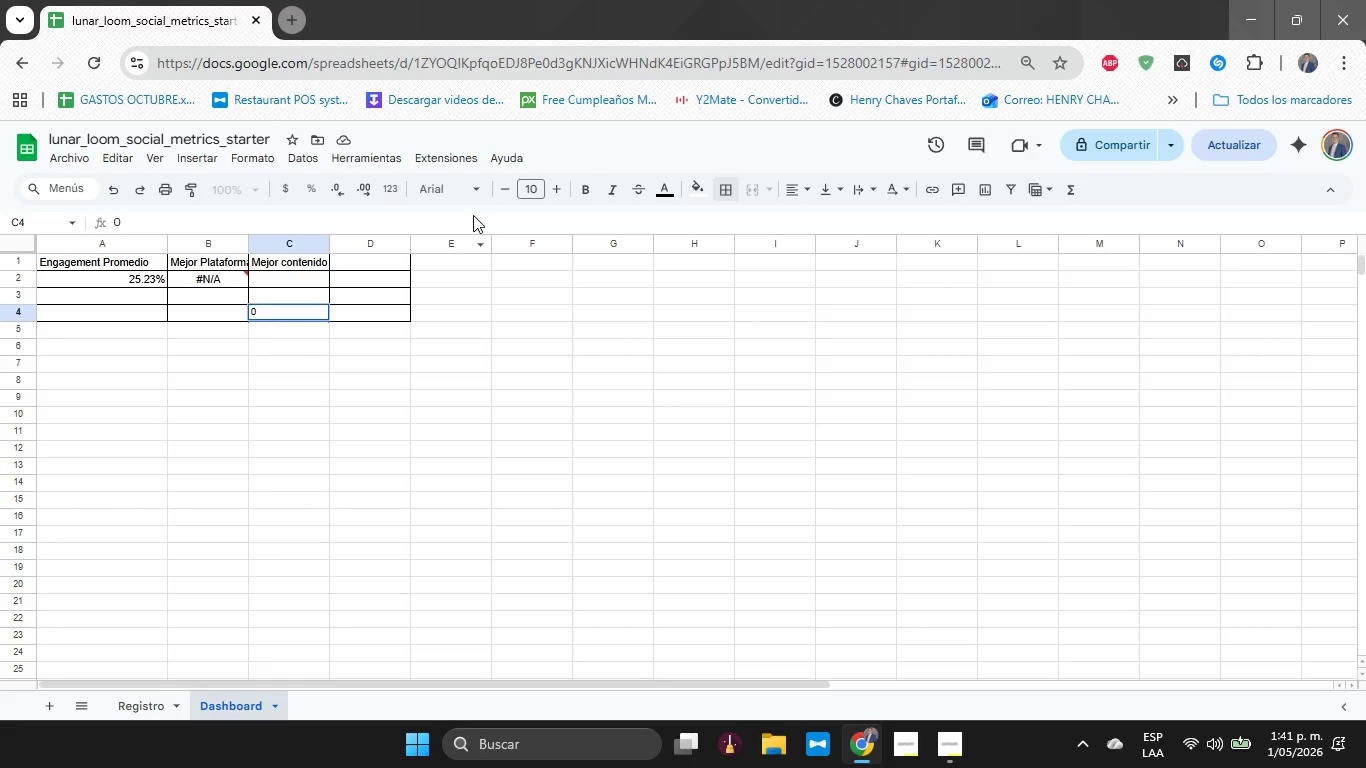 
key(0)
 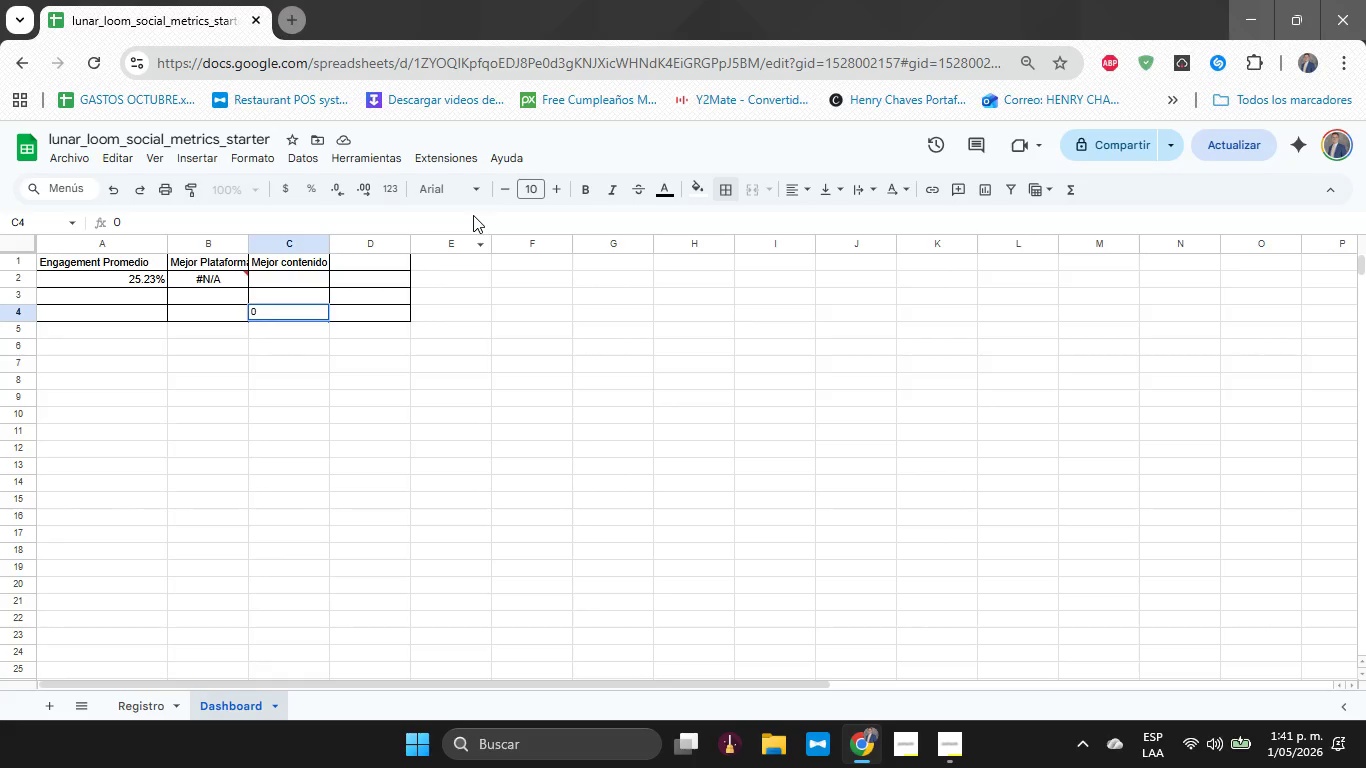 
key(Backspace)
 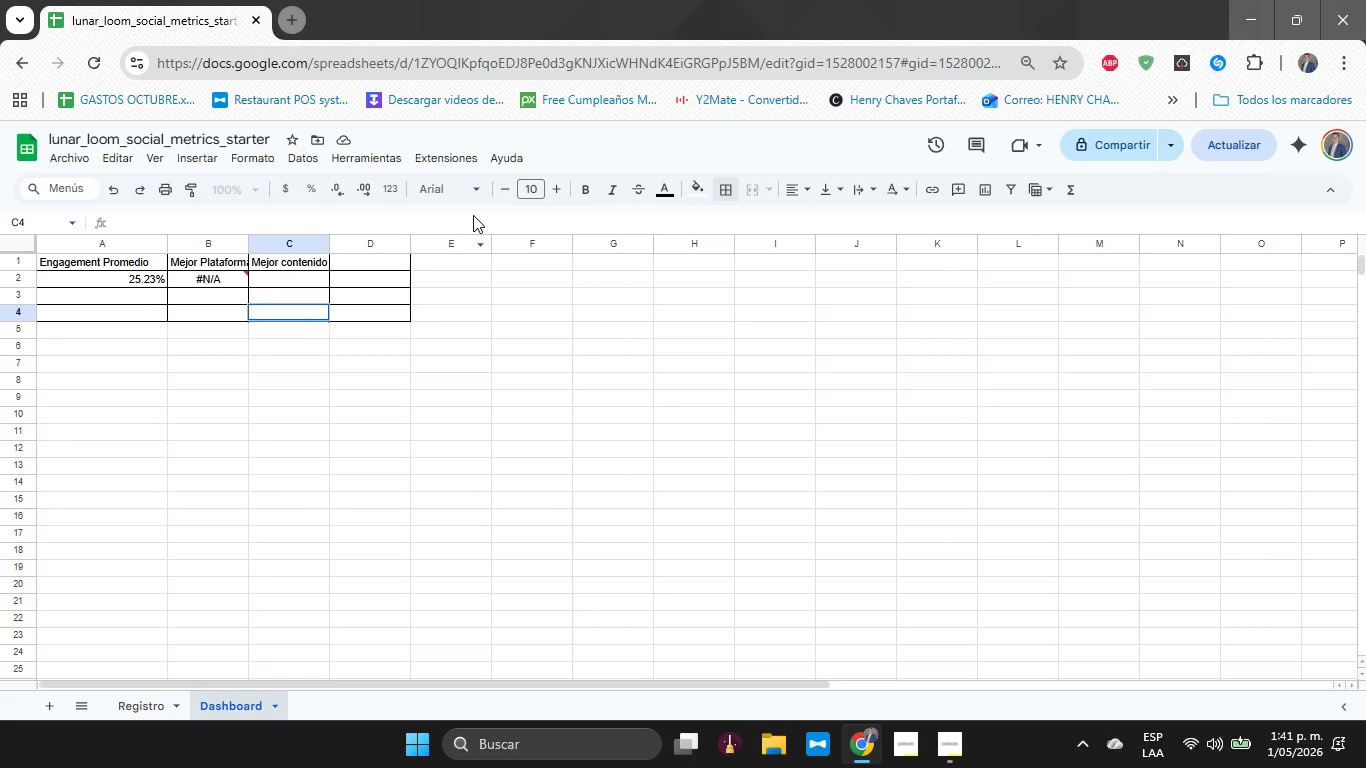 
key(ArrowUp)
 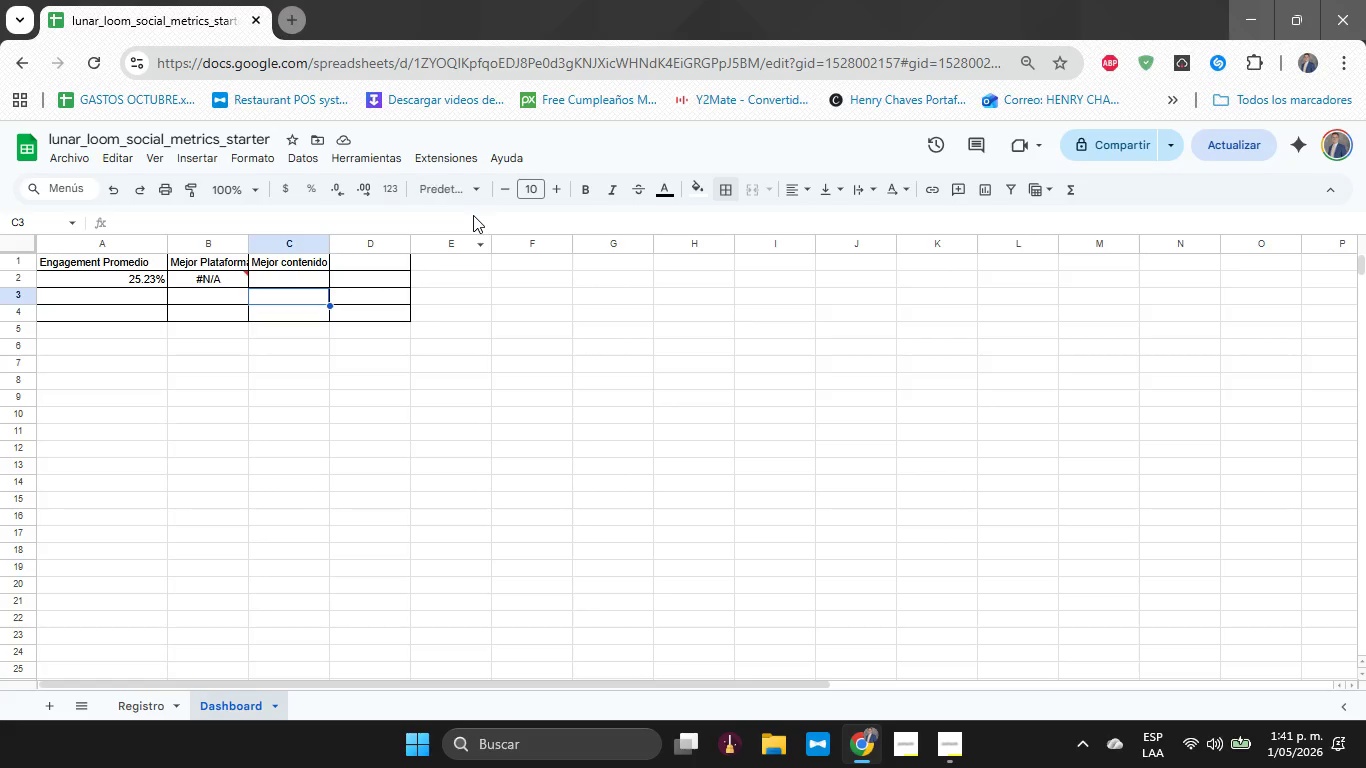 
key(ArrowUp)
 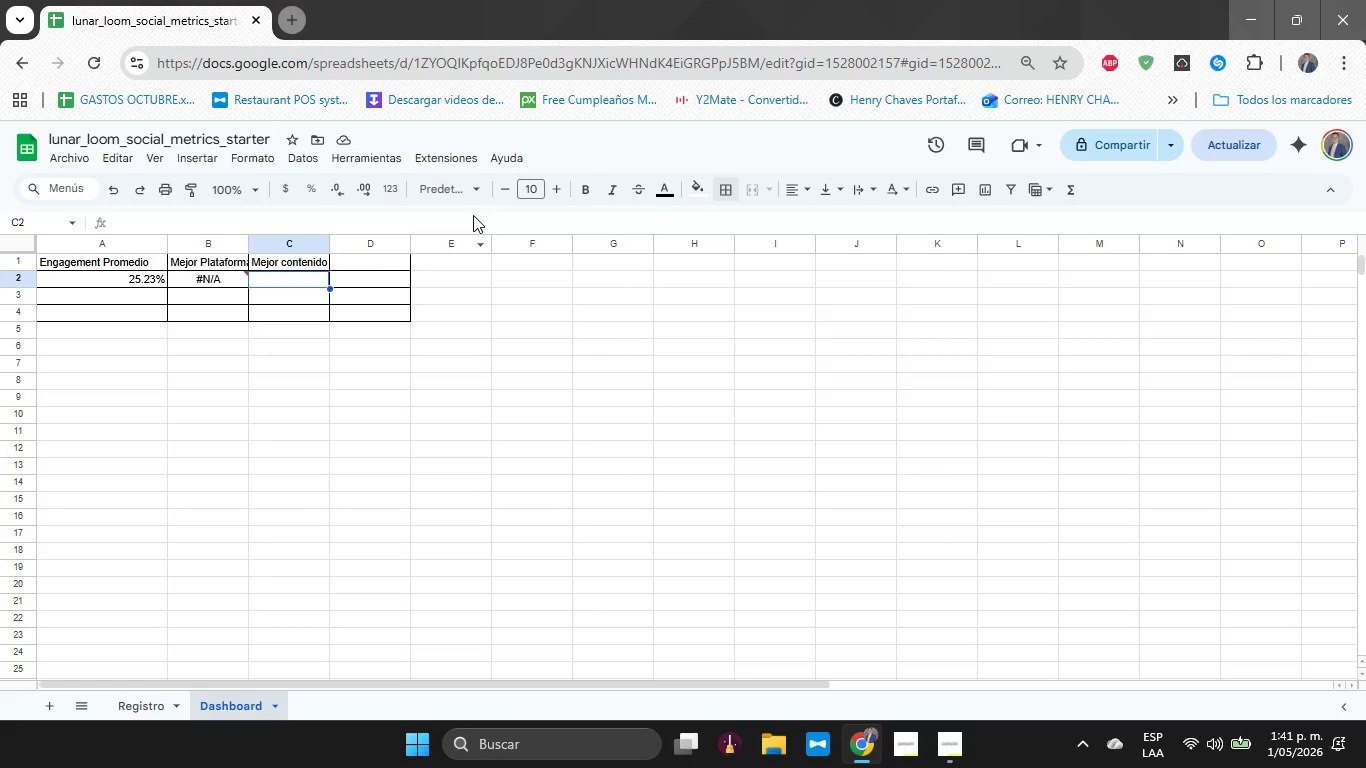 
type()INDICE*Registro!2)
key(Backspace)
type(E2>E150)
 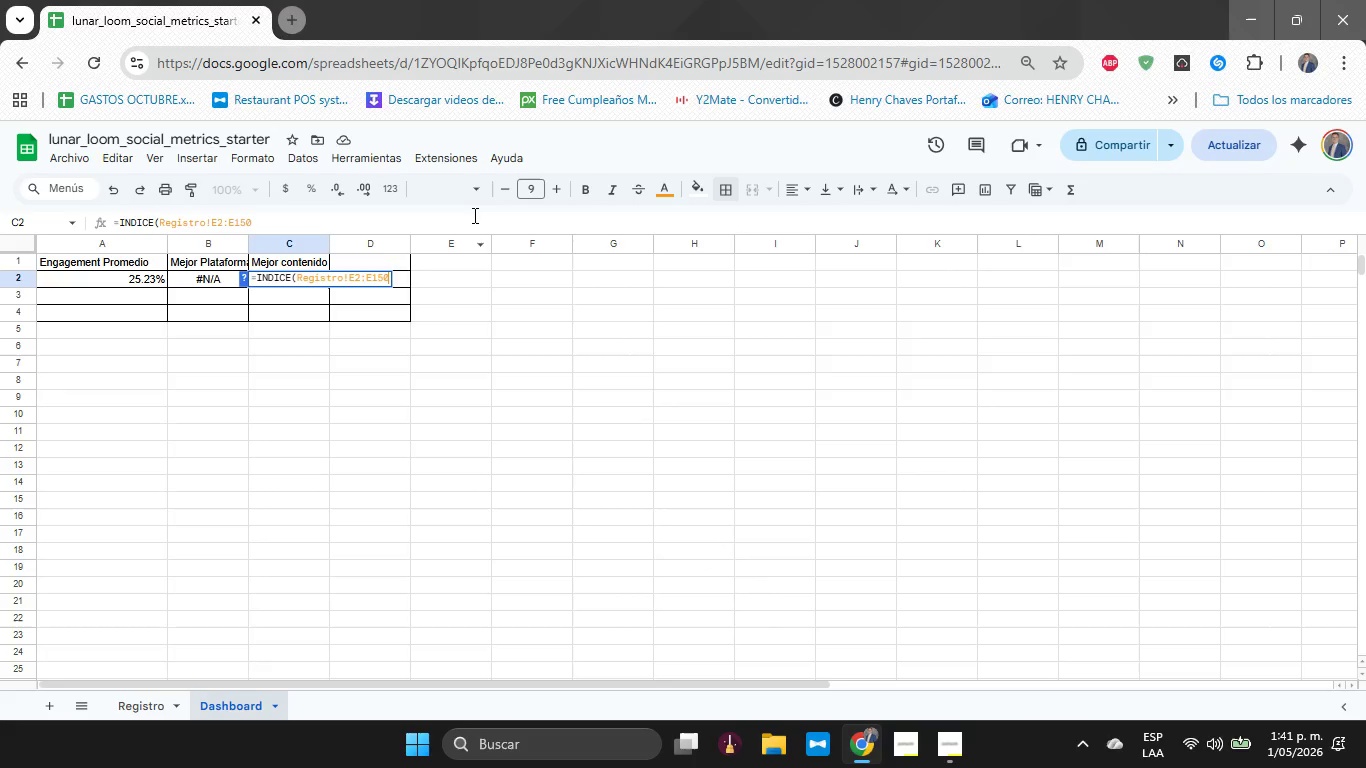 
hold_key(key=ShiftRight, duration=1.76)
 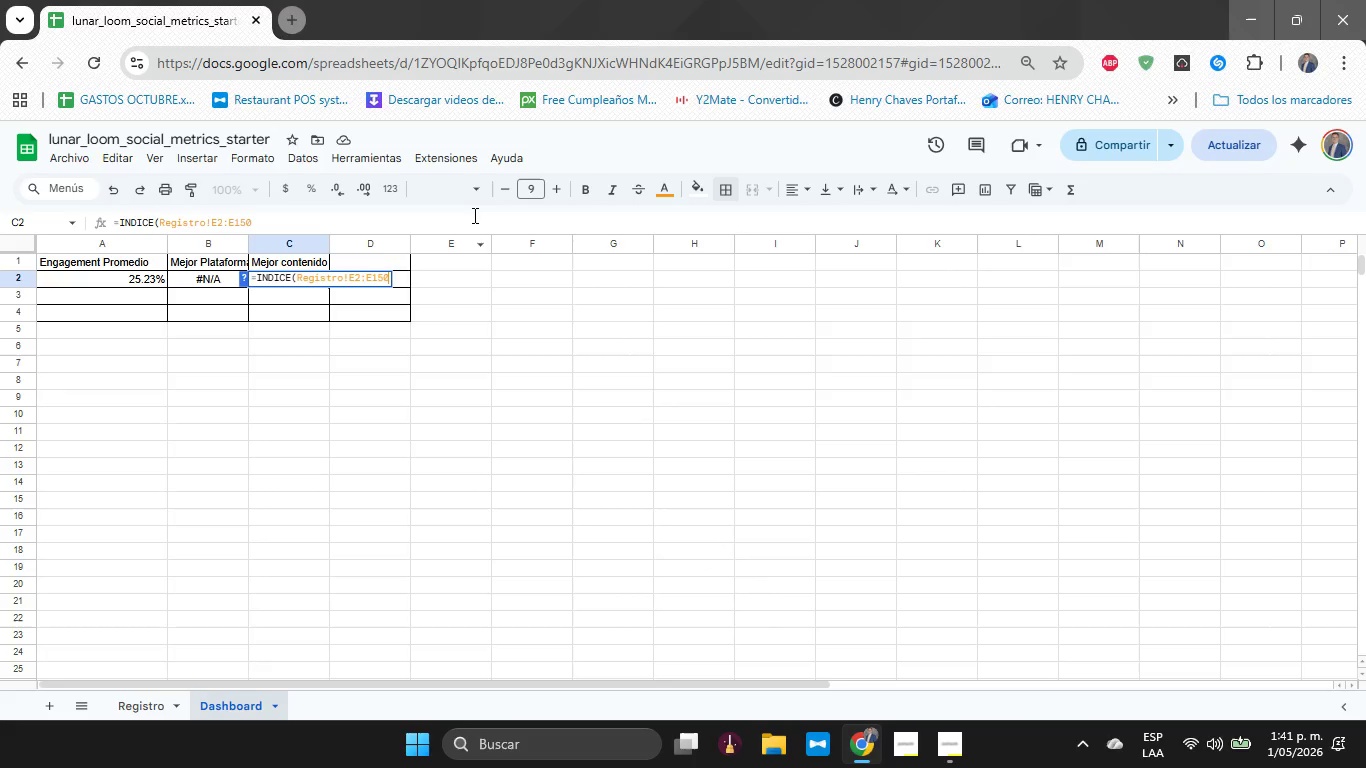 
type(,COINCIDIR)
 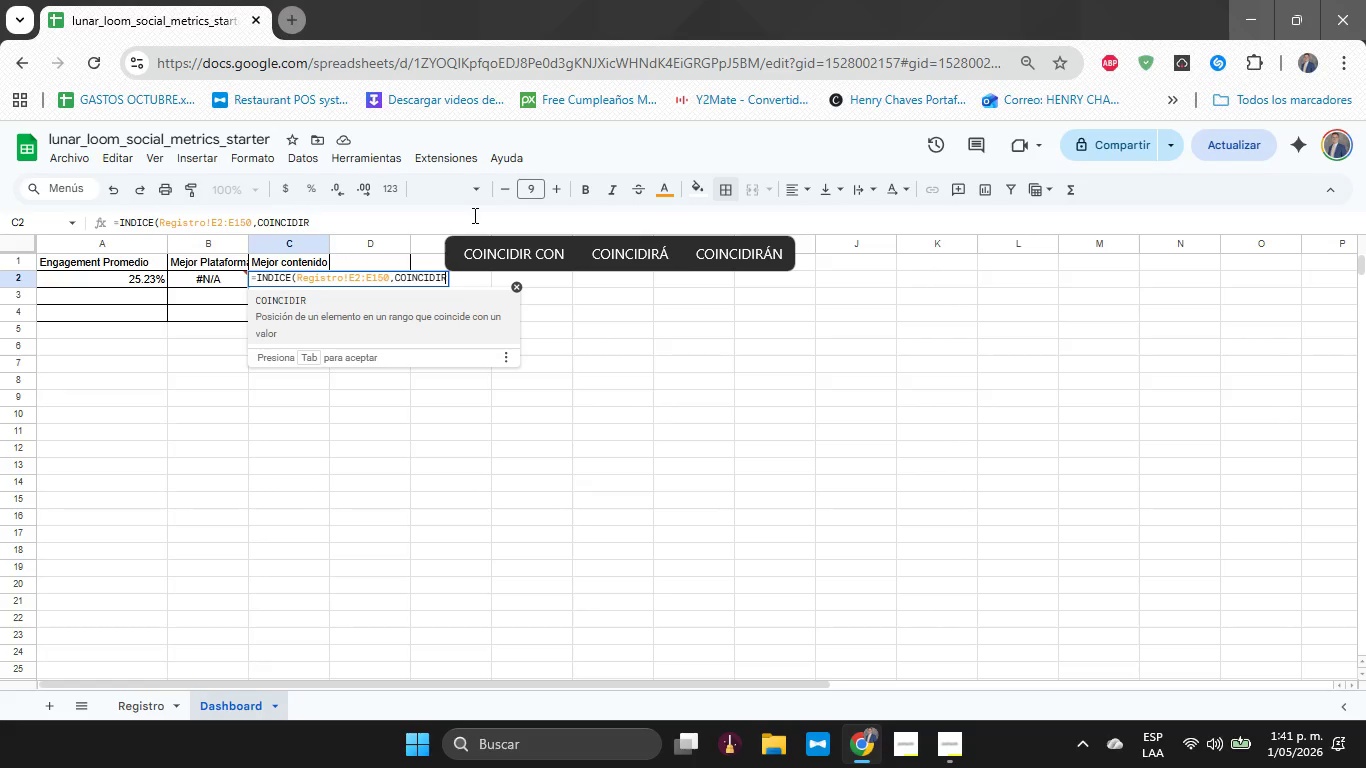 
type(*MAX*Registro!K2>K150)
 